 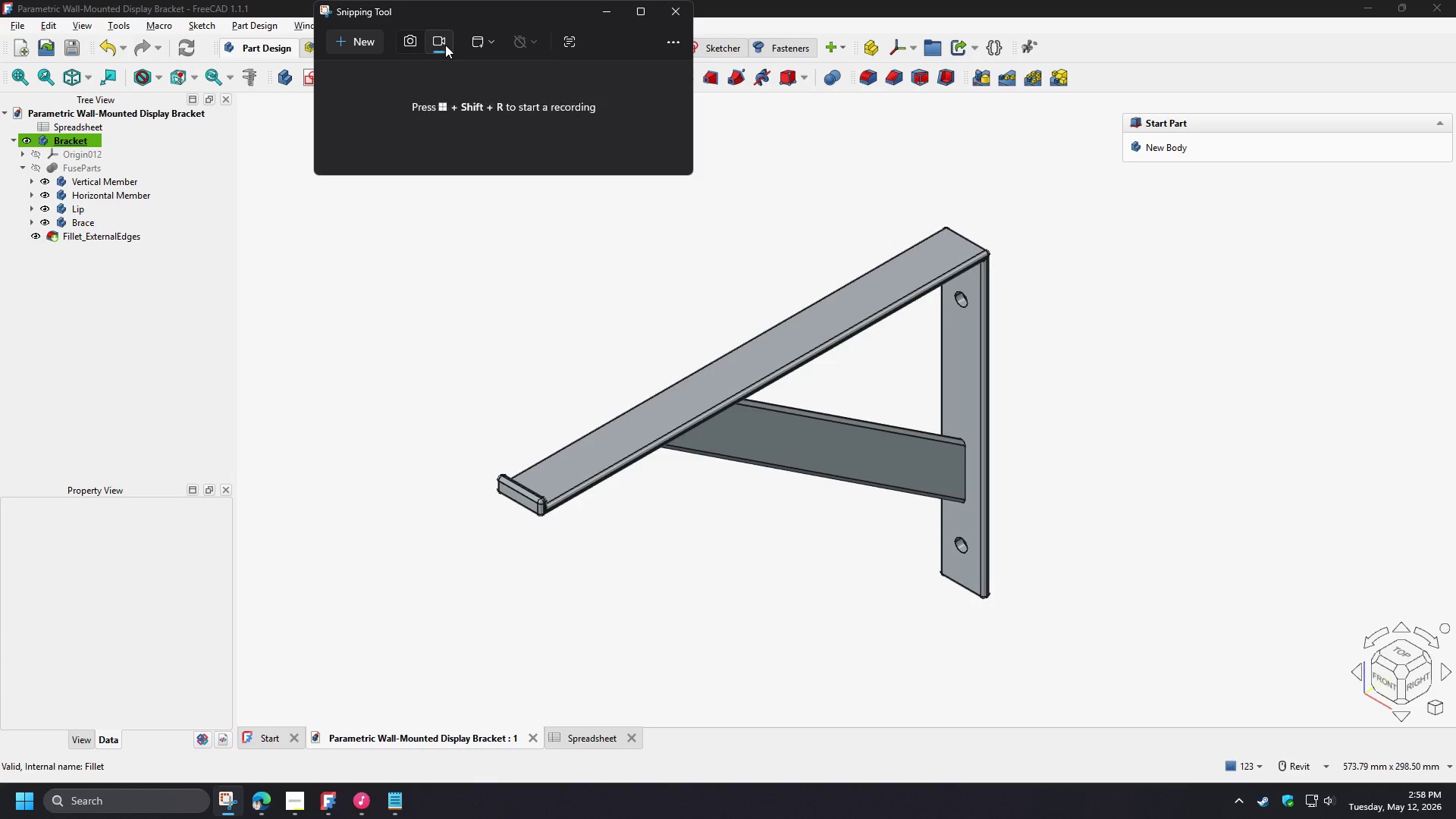 
left_click([369, 40])
 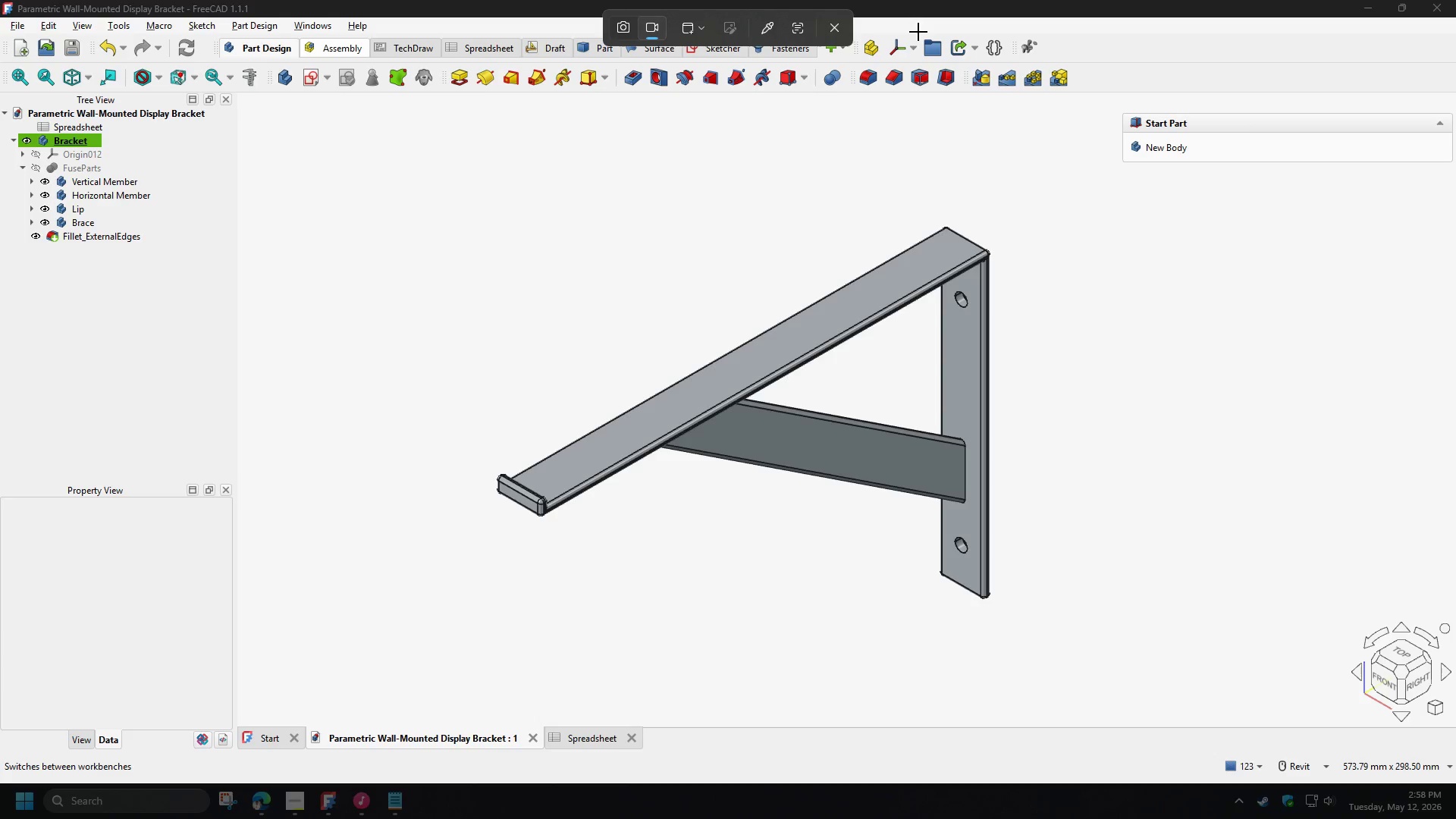 
left_click([918, 32])
 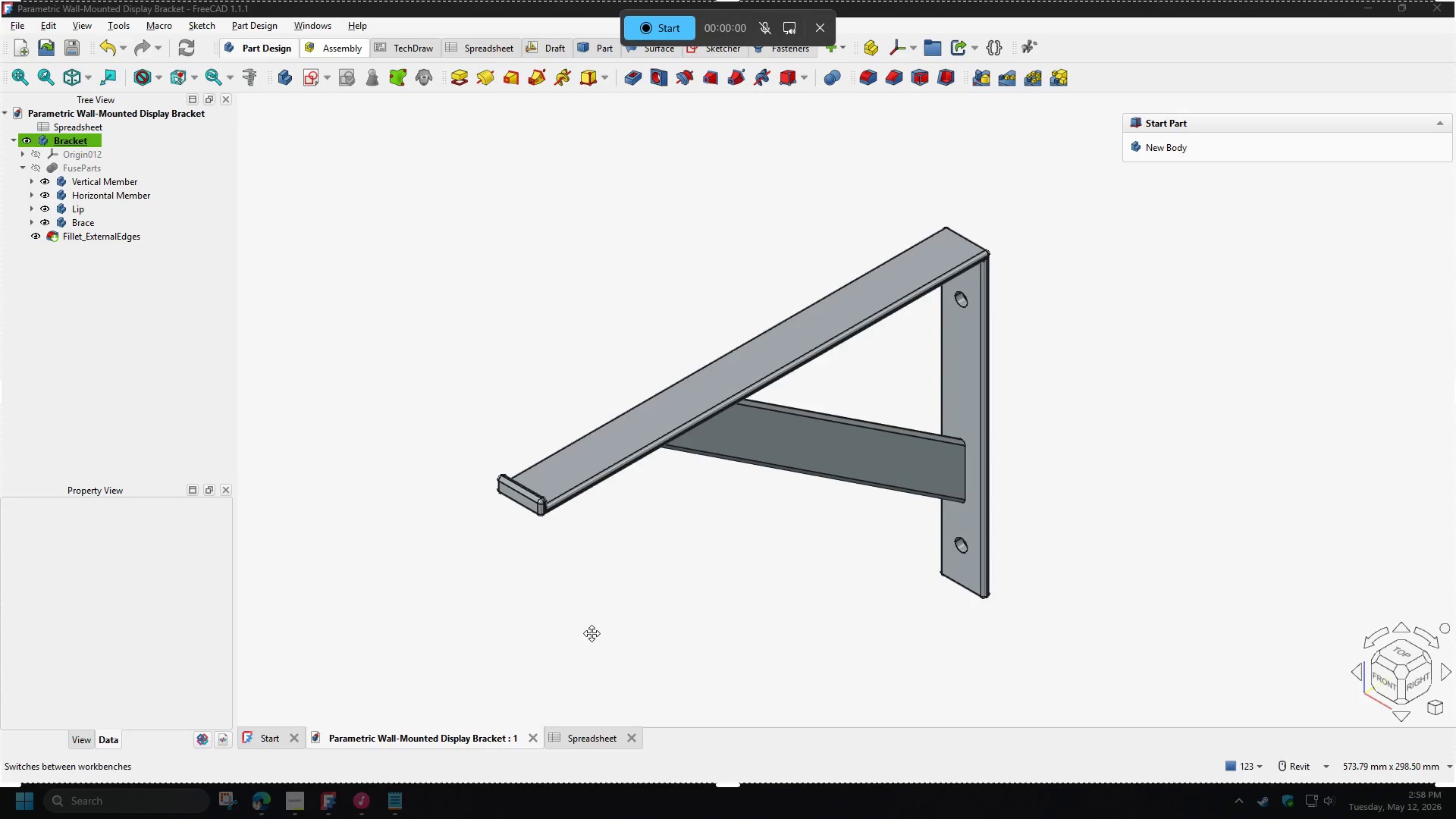 
left_click([663, 32])
 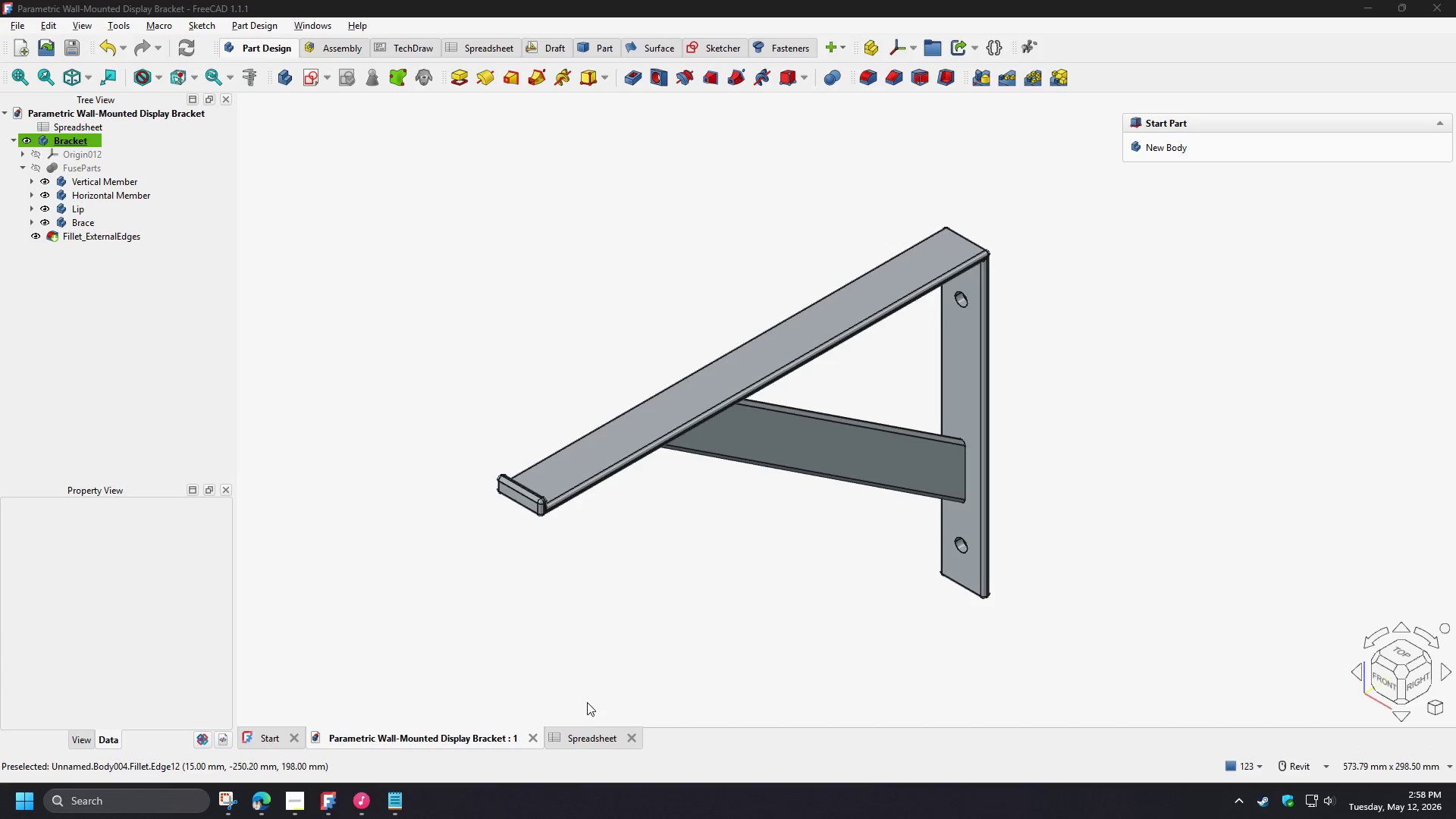 
wait(5.38)
 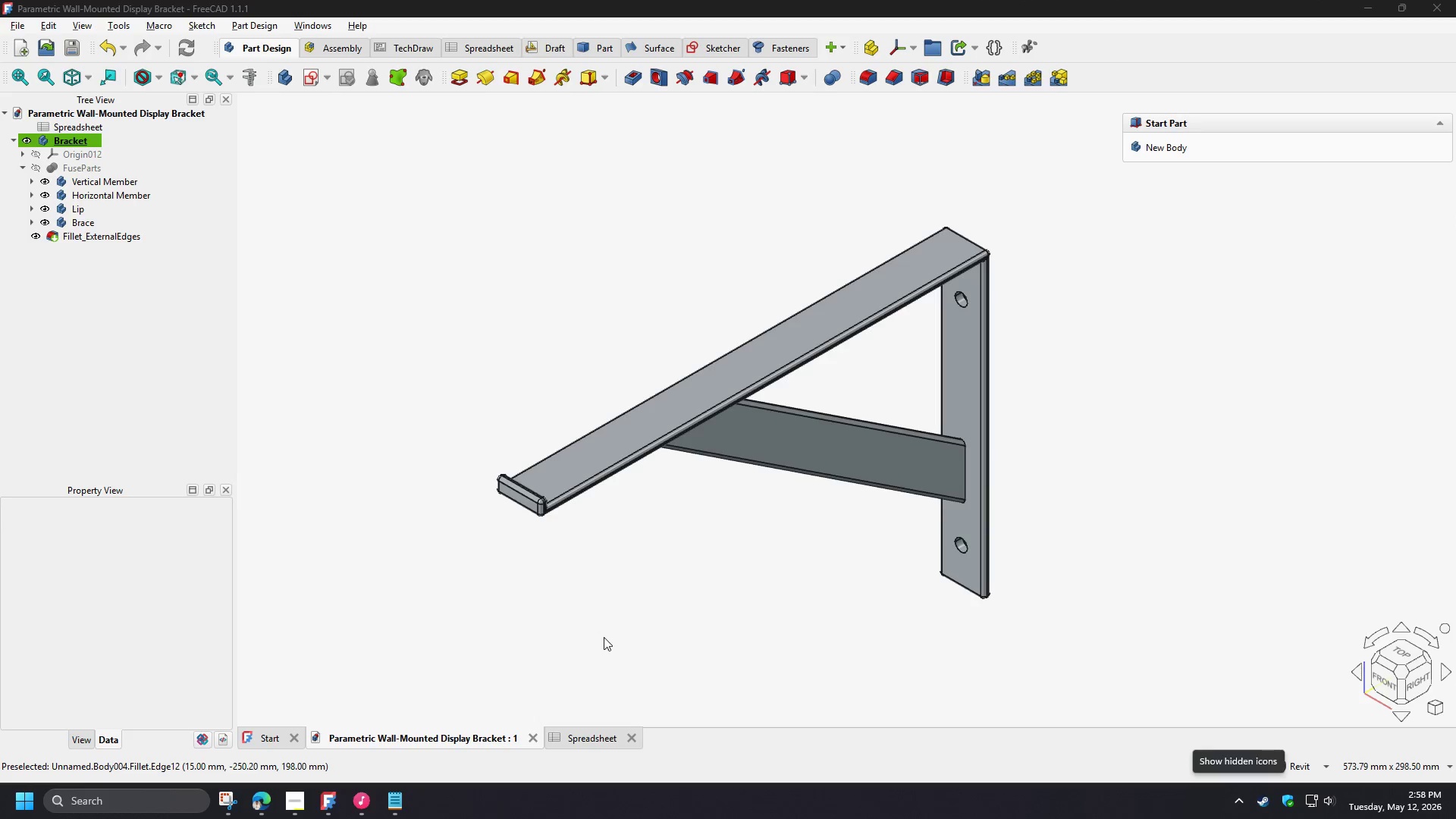 
left_click([589, 733])
 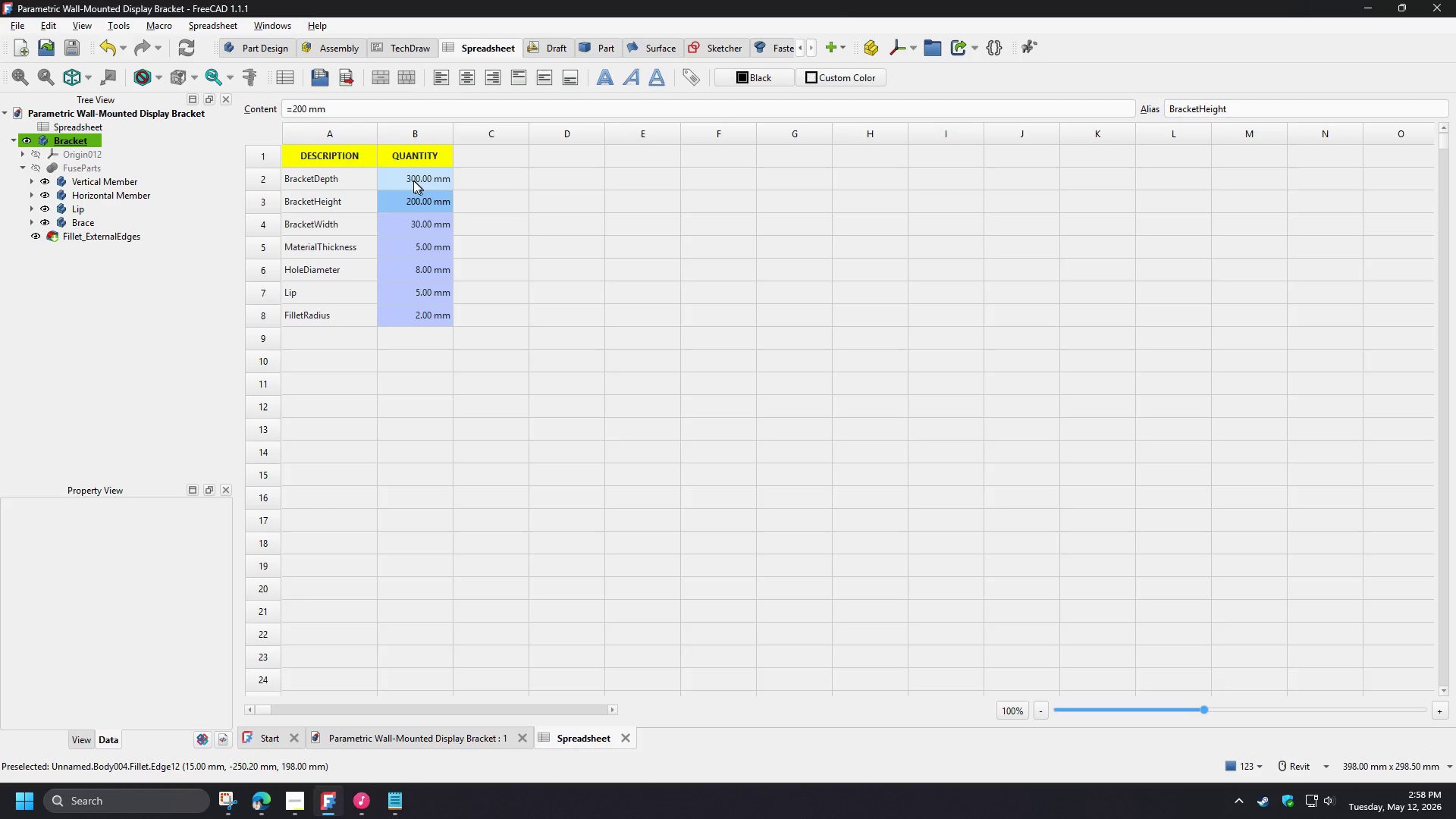 
left_click([408, 172])
 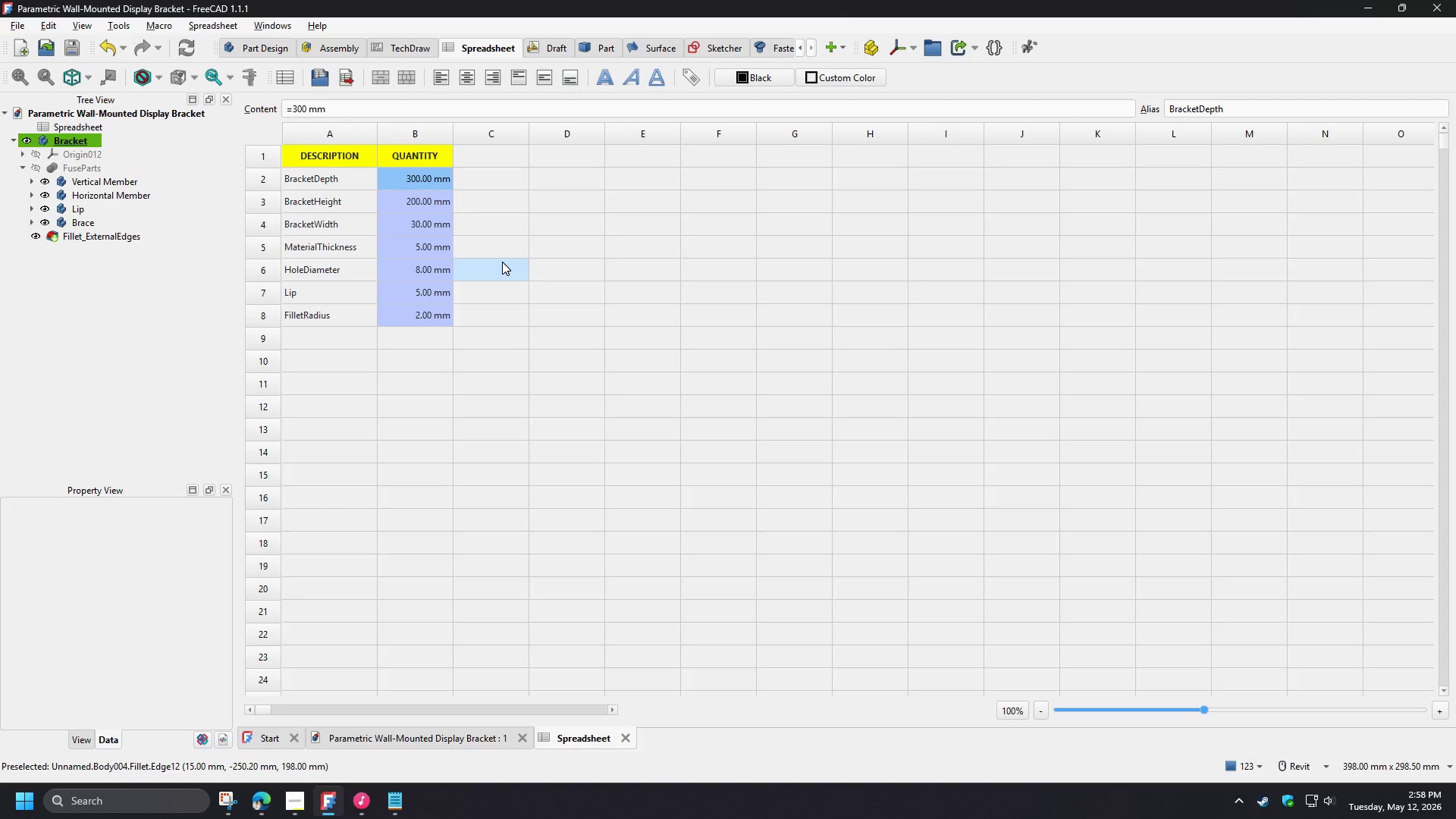 
type(150mm)
key(NumpadEnter)
 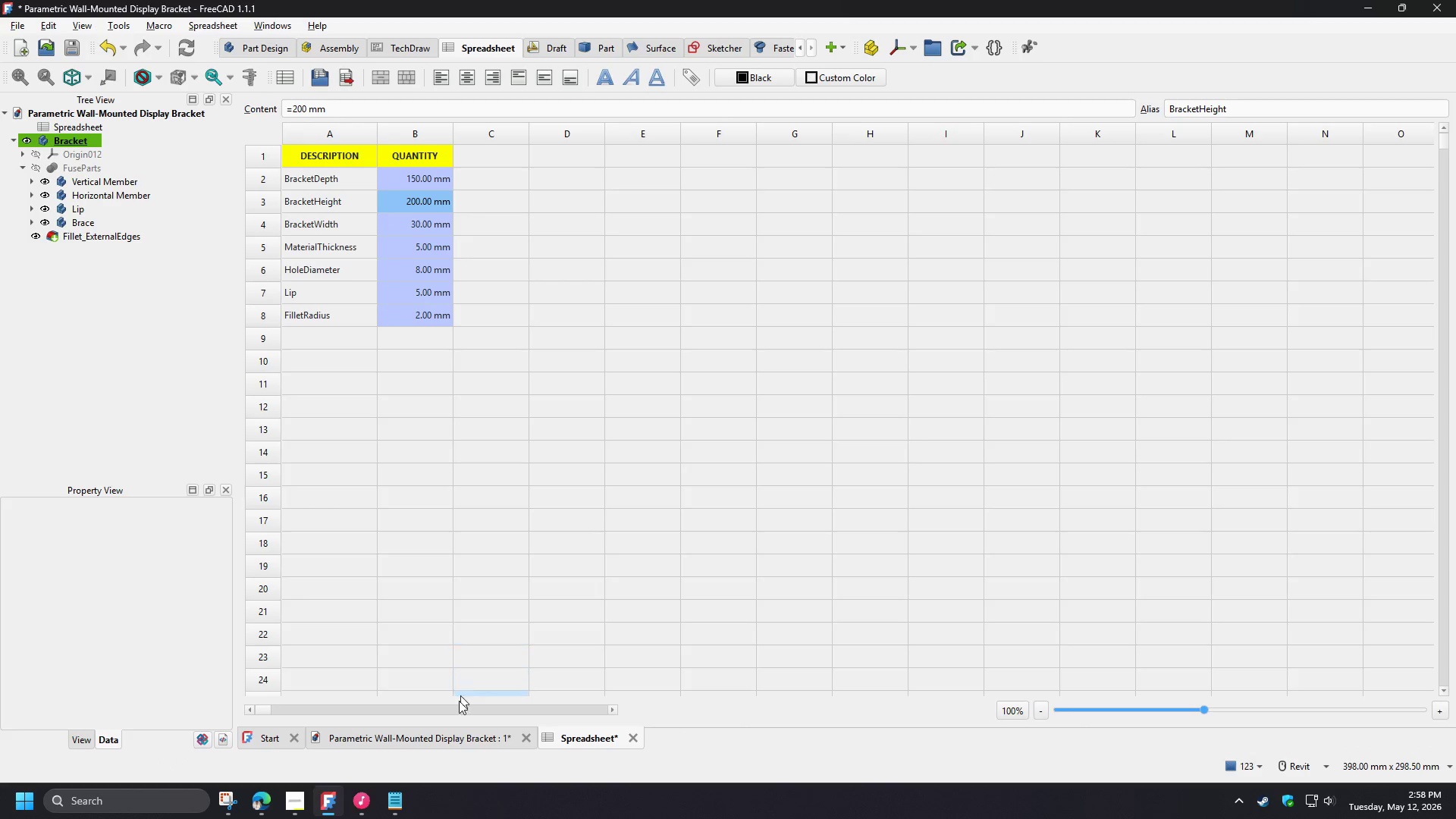 
left_click([442, 742])
 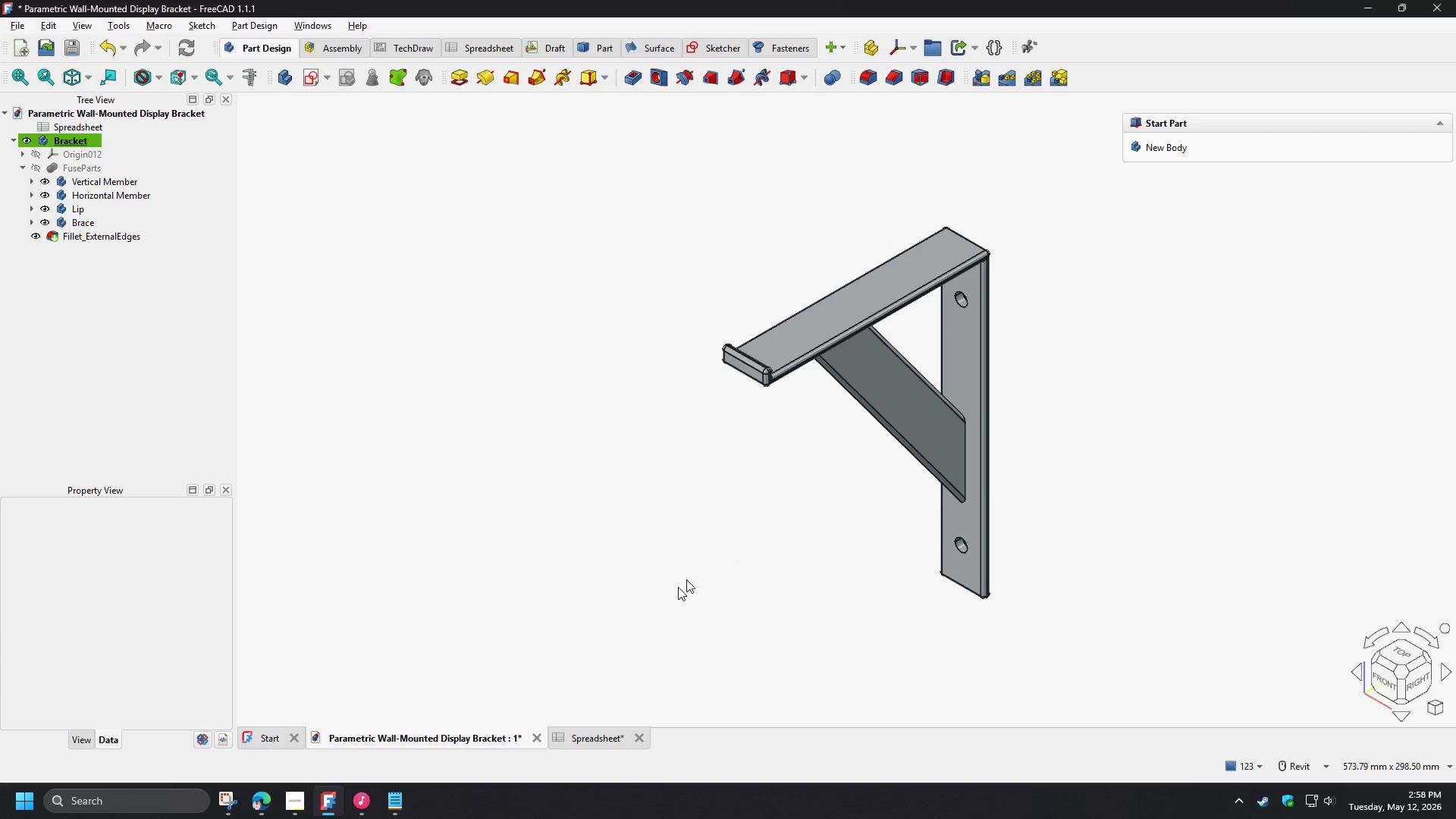 
left_click([572, 742])
 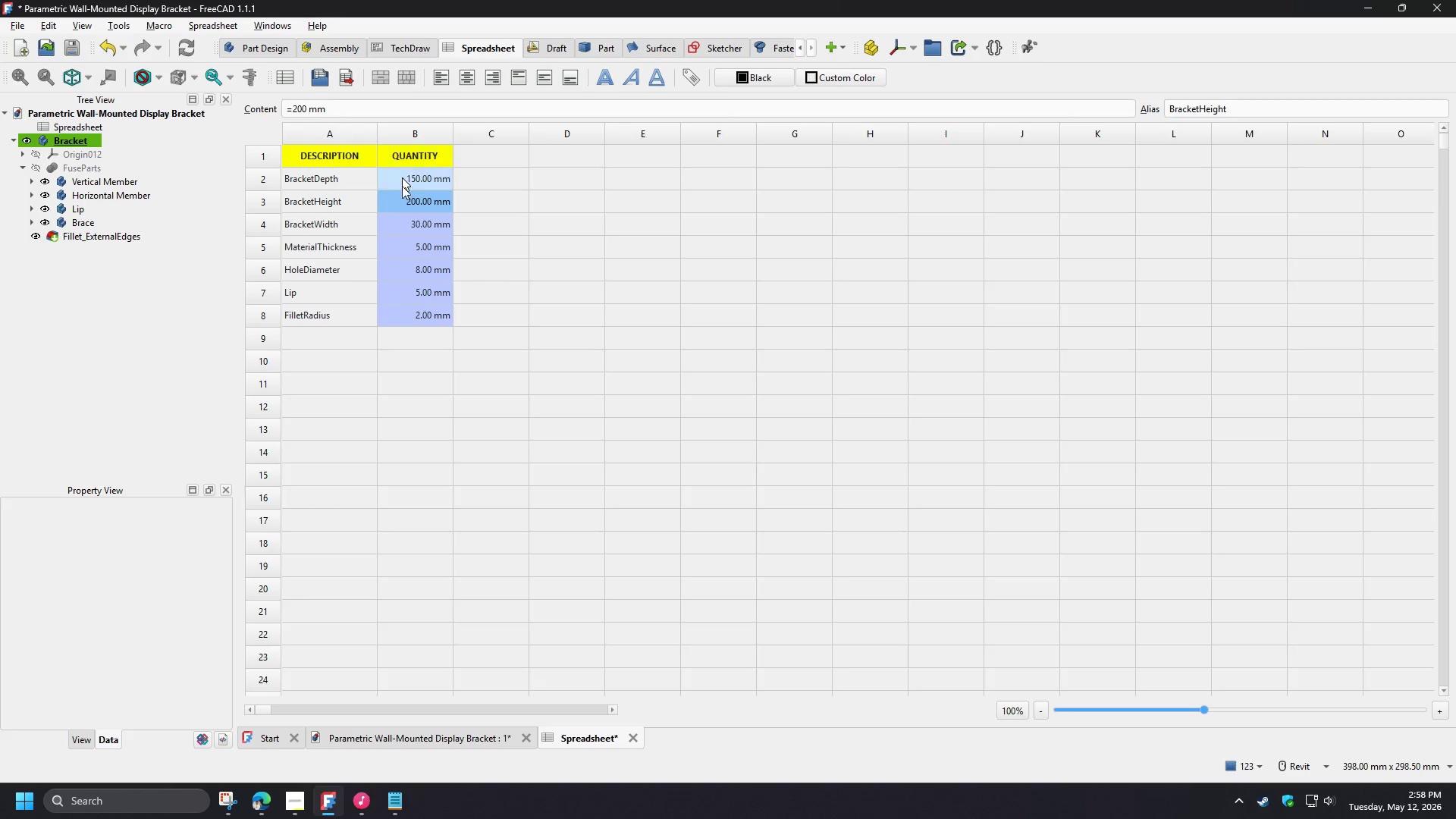 
left_click([402, 184])
 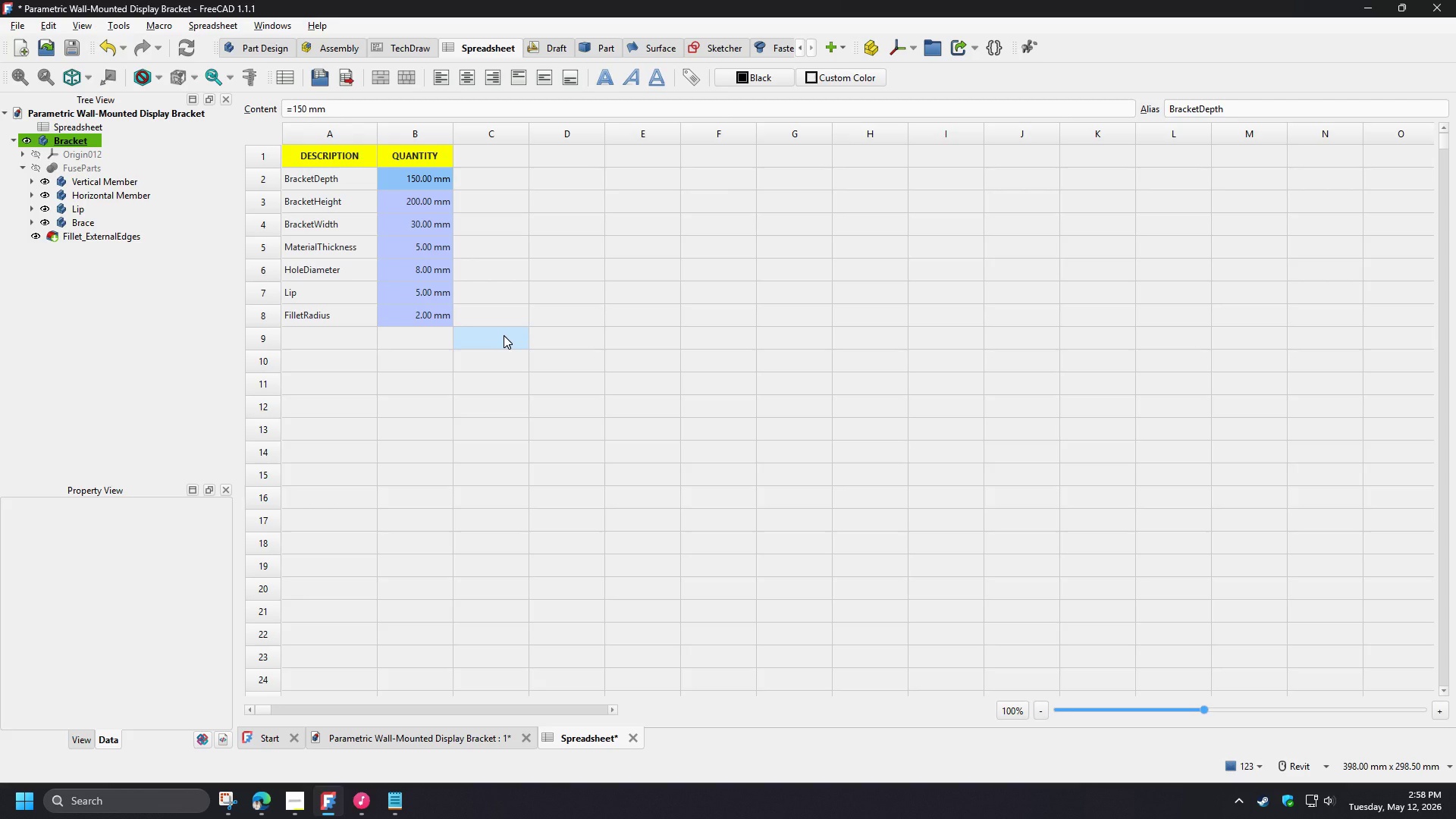 
type(300mm)
key(NumpadEnter)
 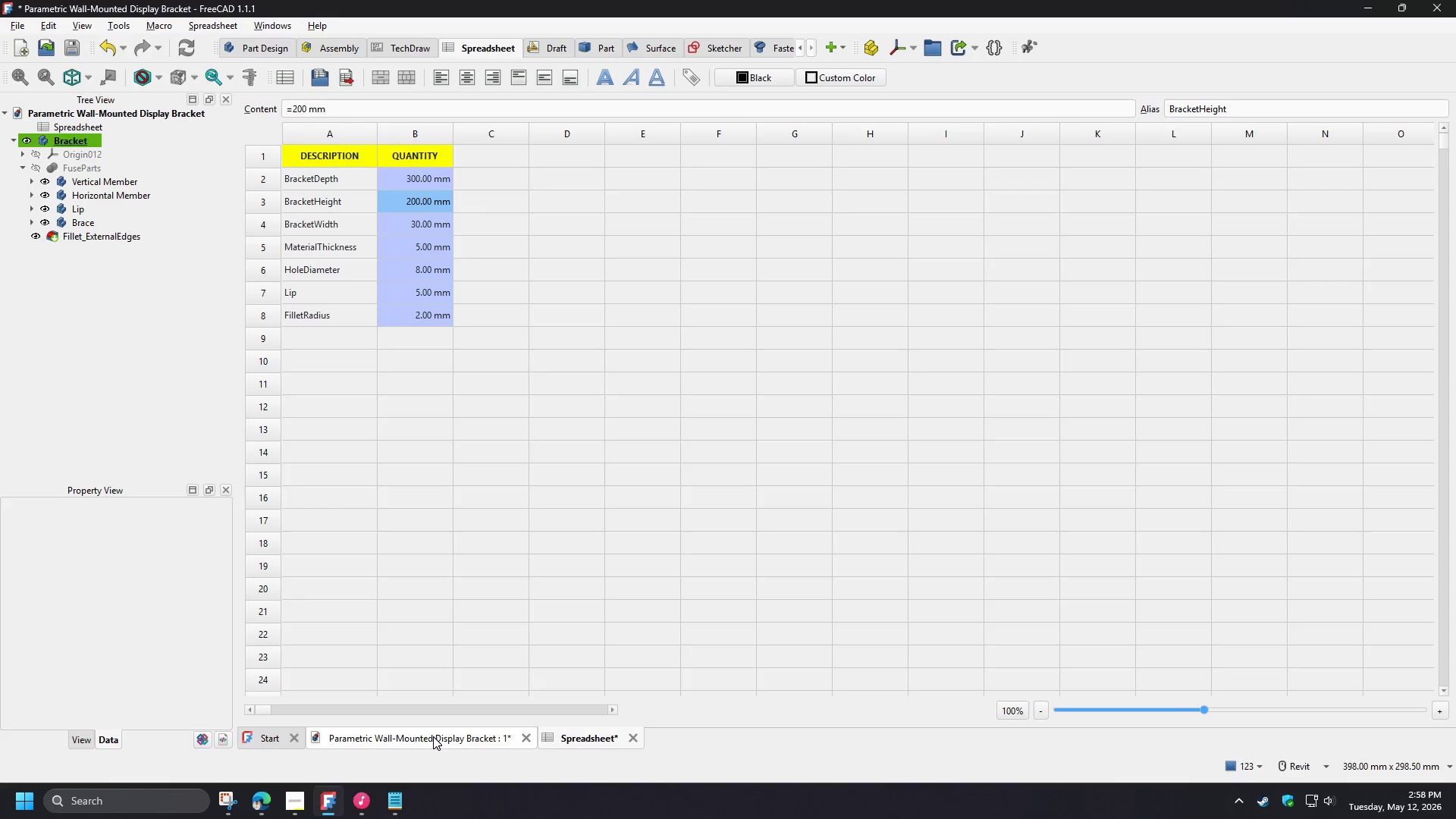 
left_click([433, 736])
 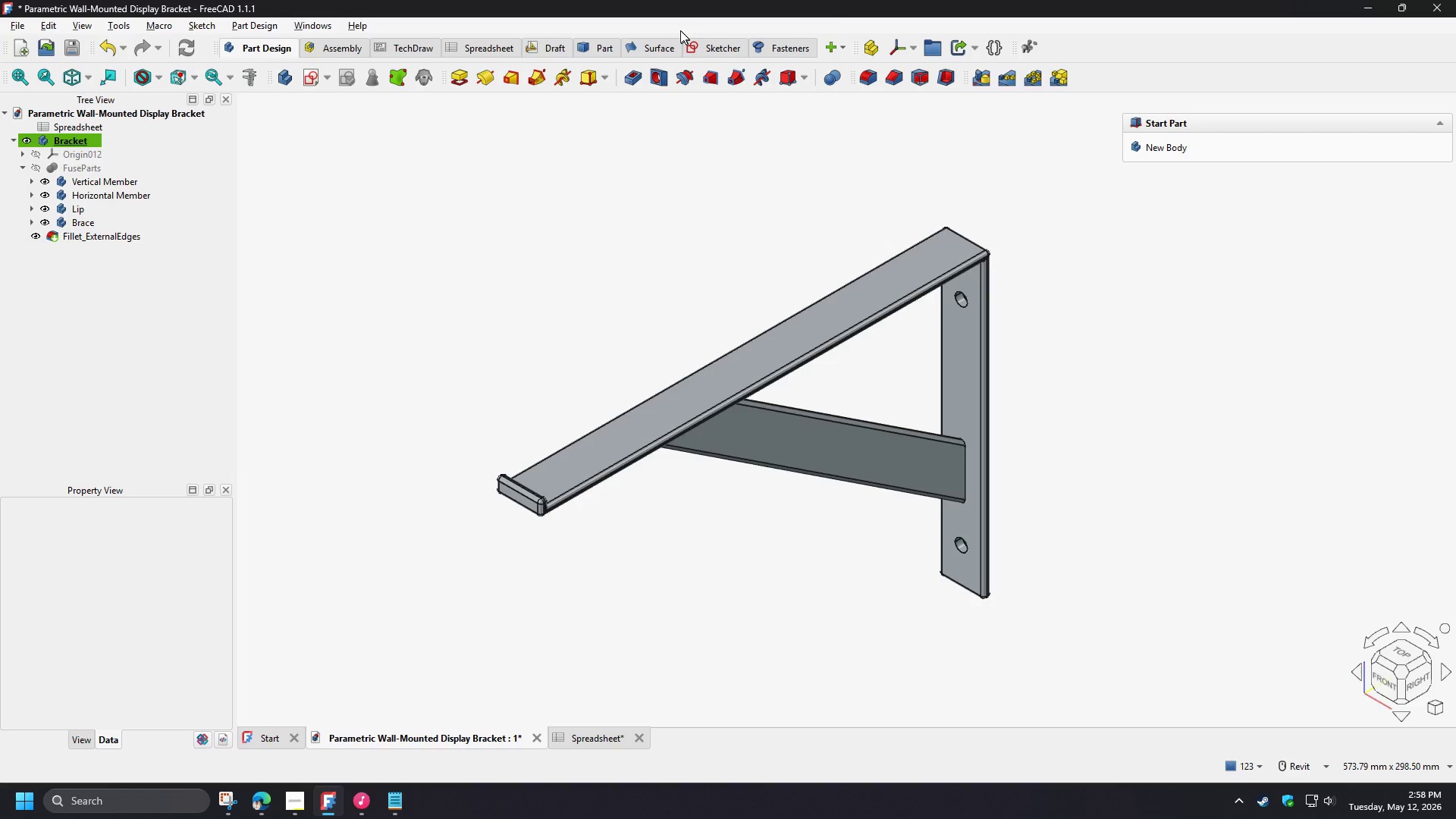 
left_click([674, 22])
 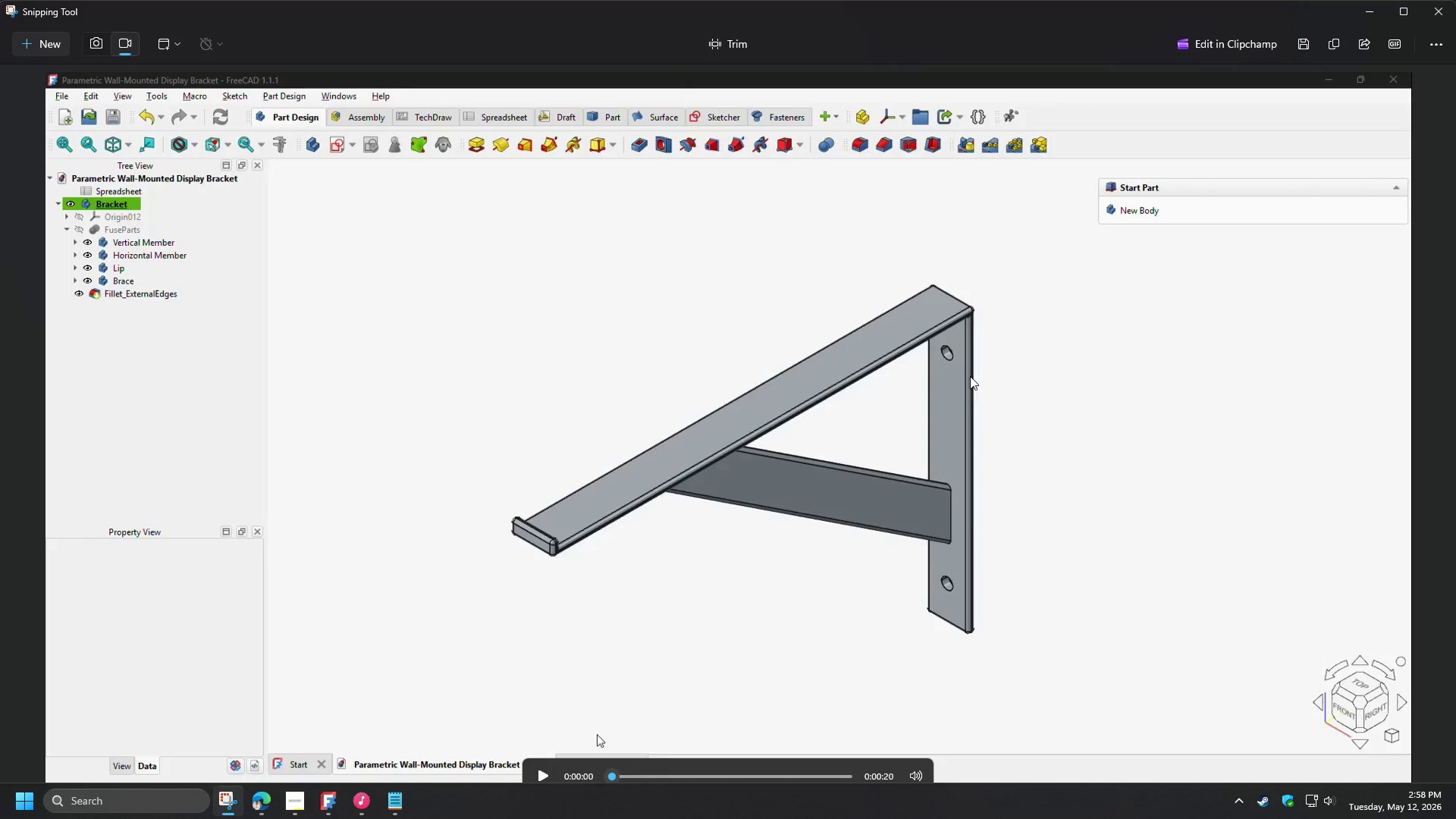 
left_click([538, 777])
 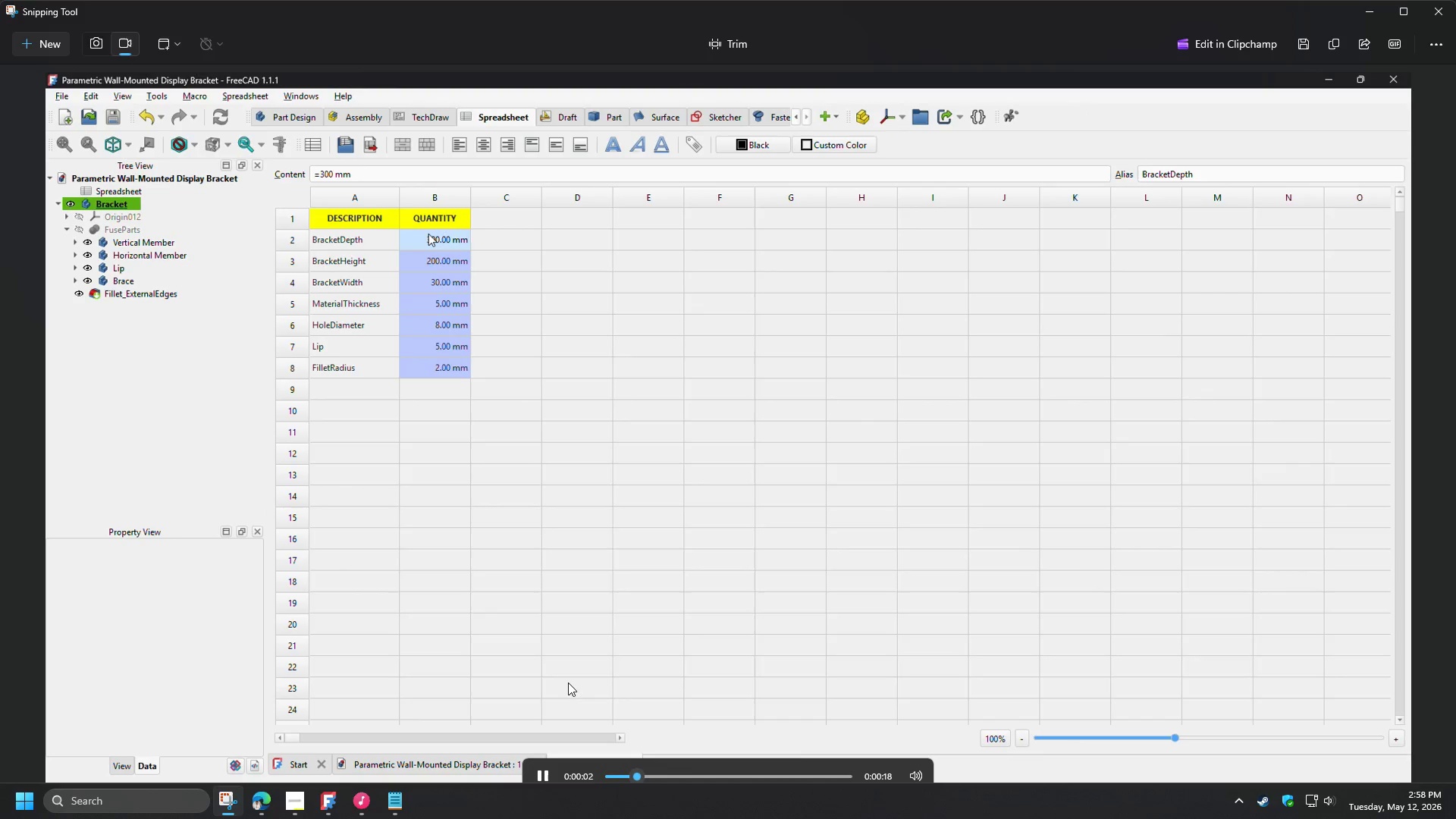 
left_click([538, 773])
 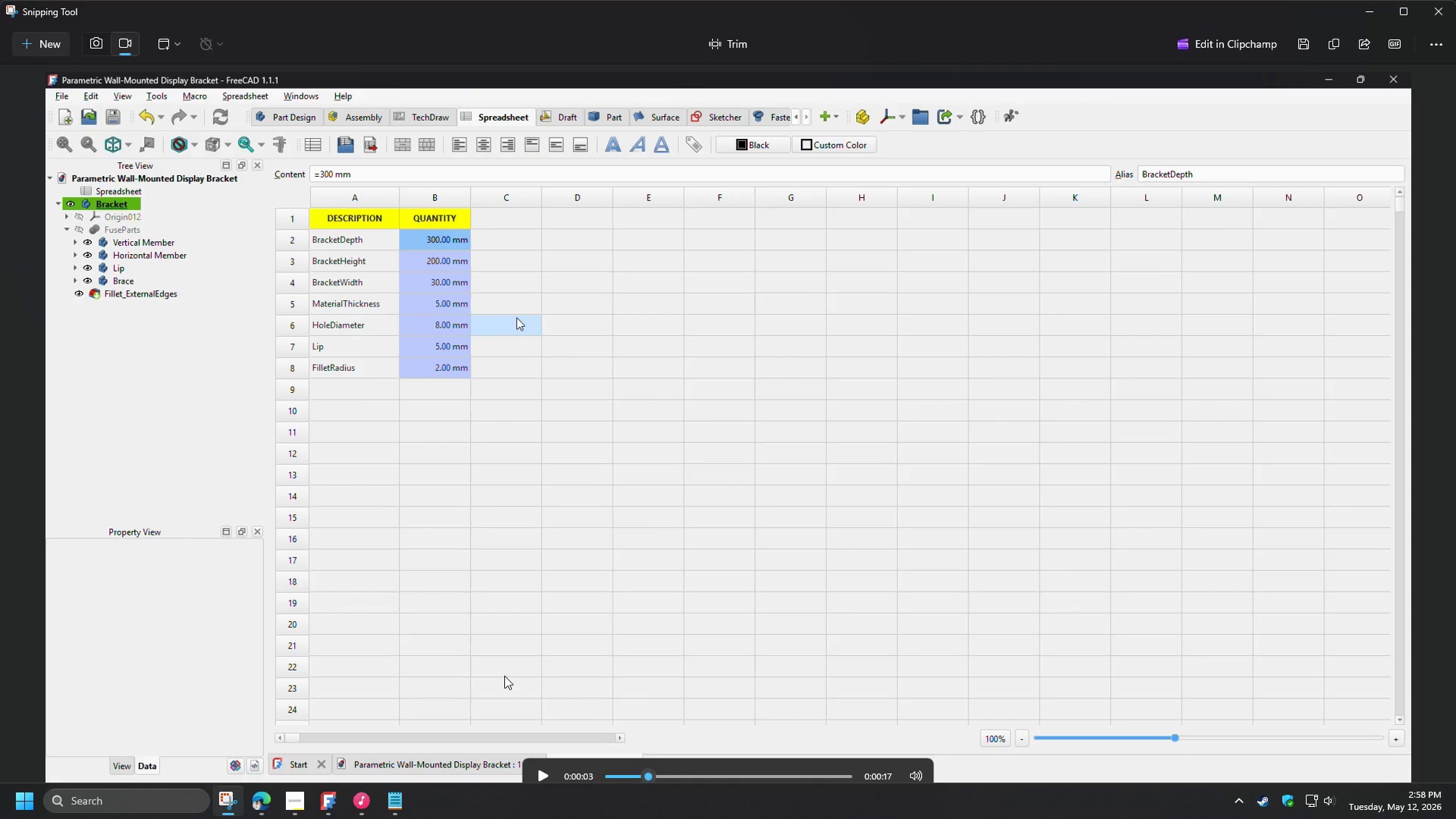 
wait(8.03)
 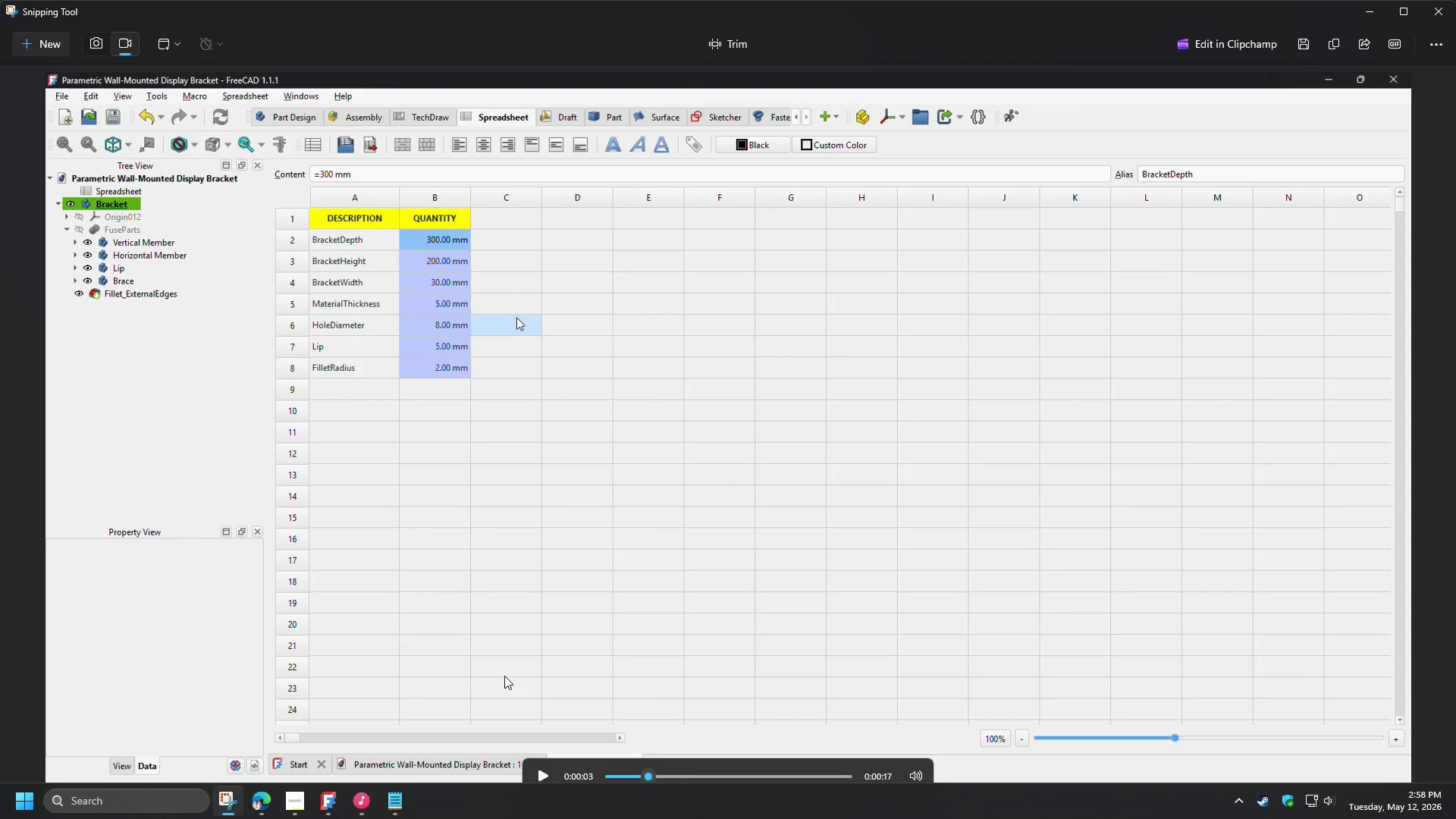 
left_click([546, 774])
 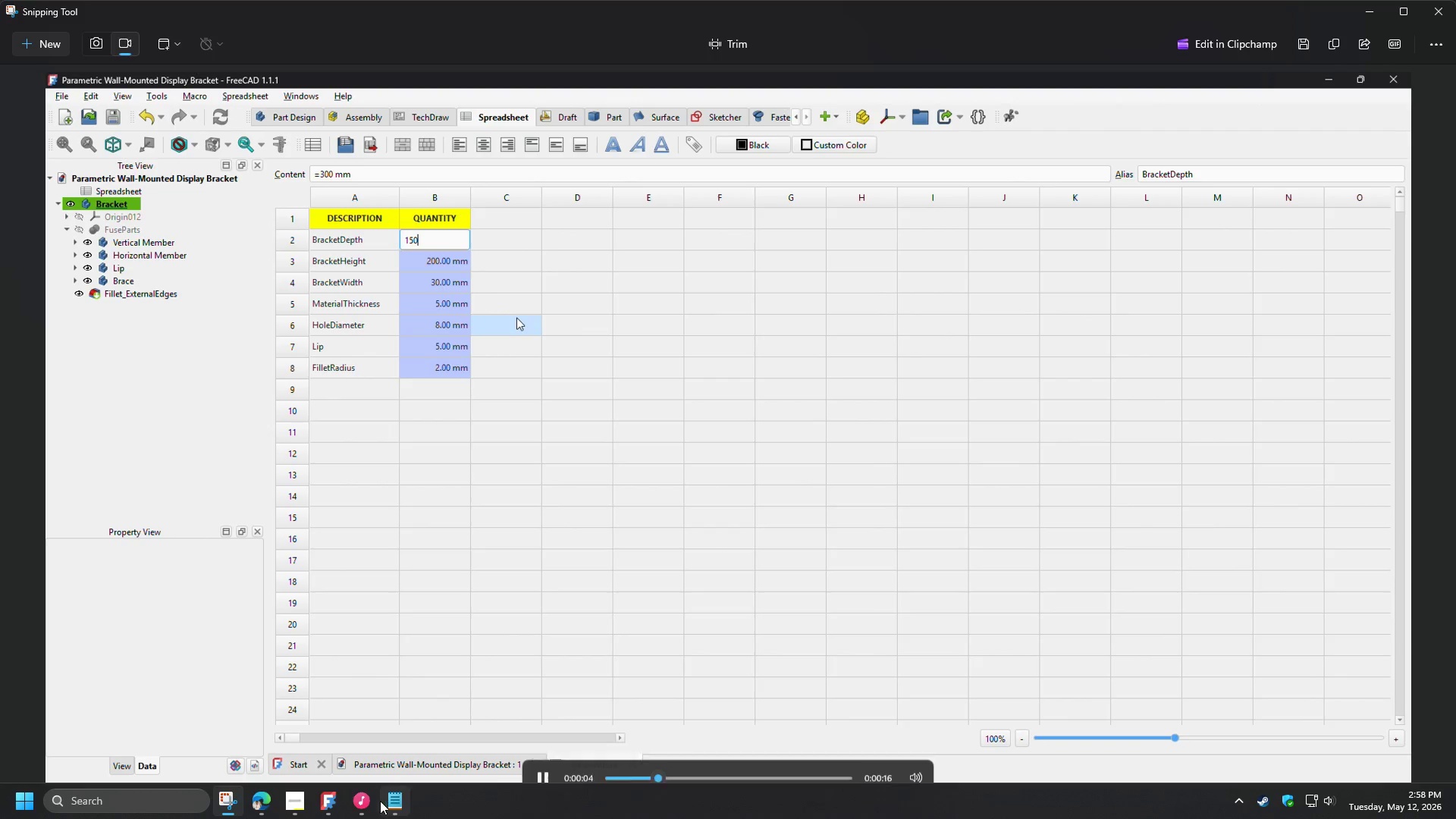 
left_click([334, 807])
 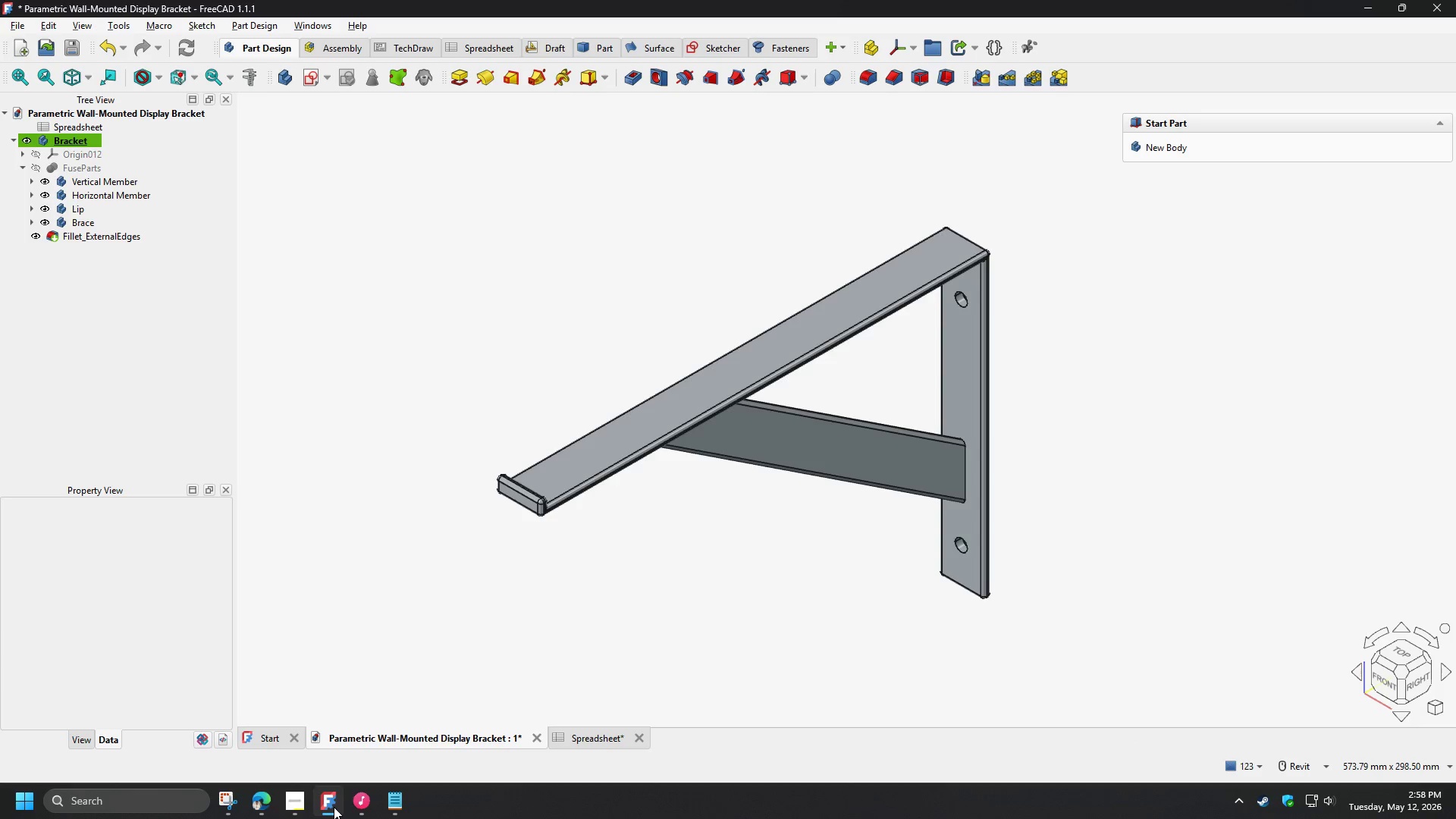 
left_click([334, 807])
 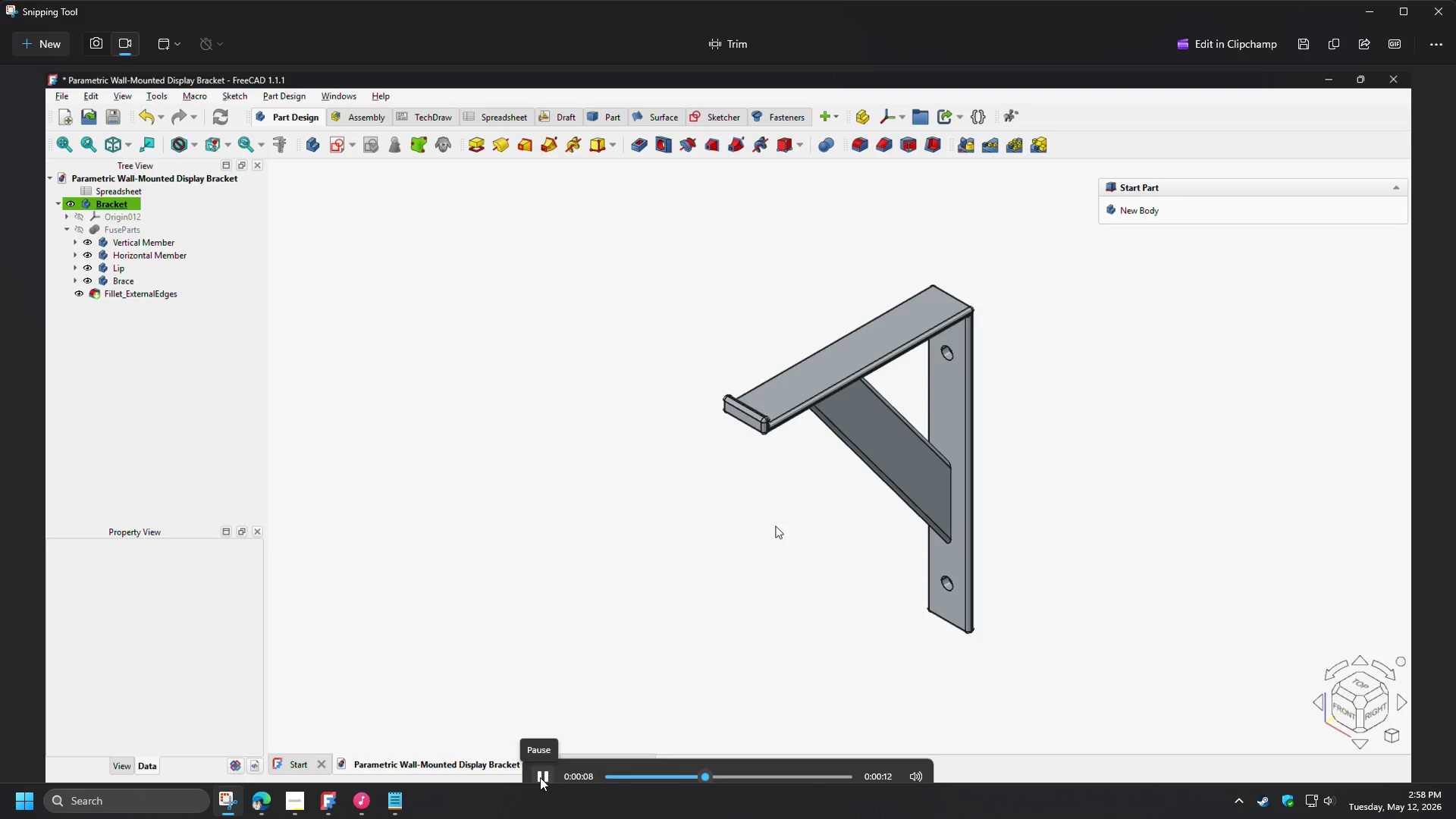 
left_click([540, 777])
 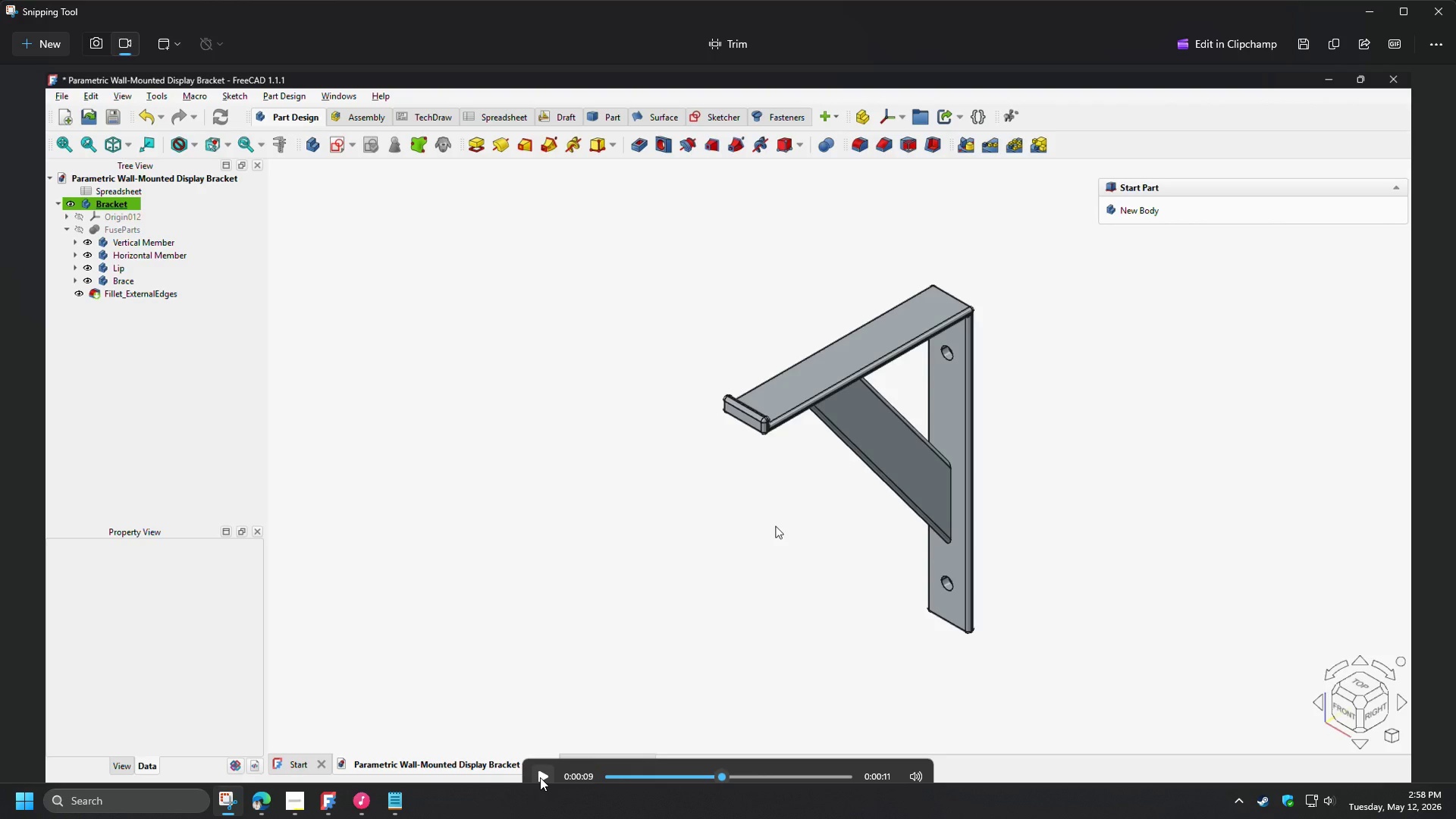 
left_click([540, 777])
 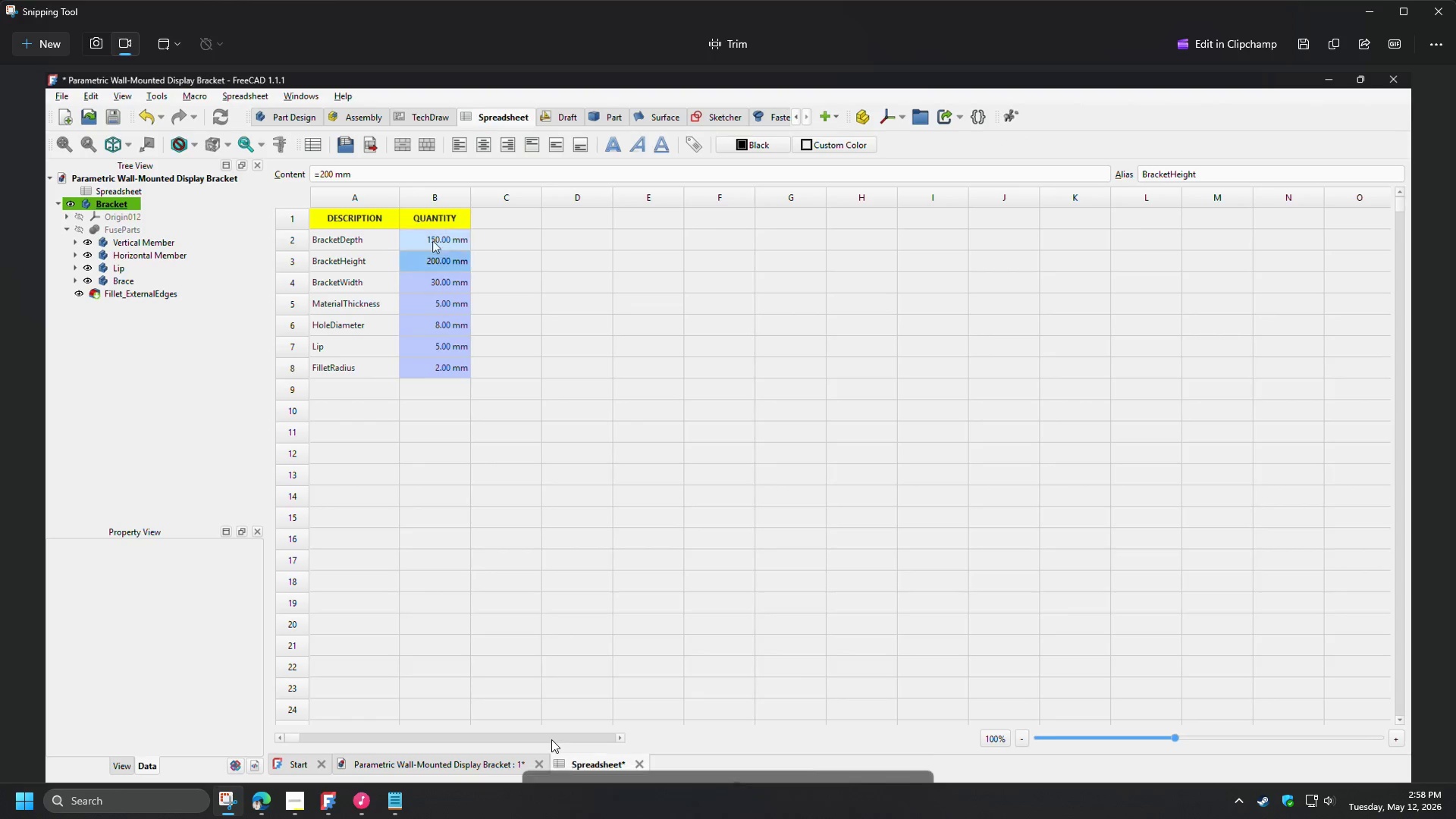 
left_click([544, 774])
 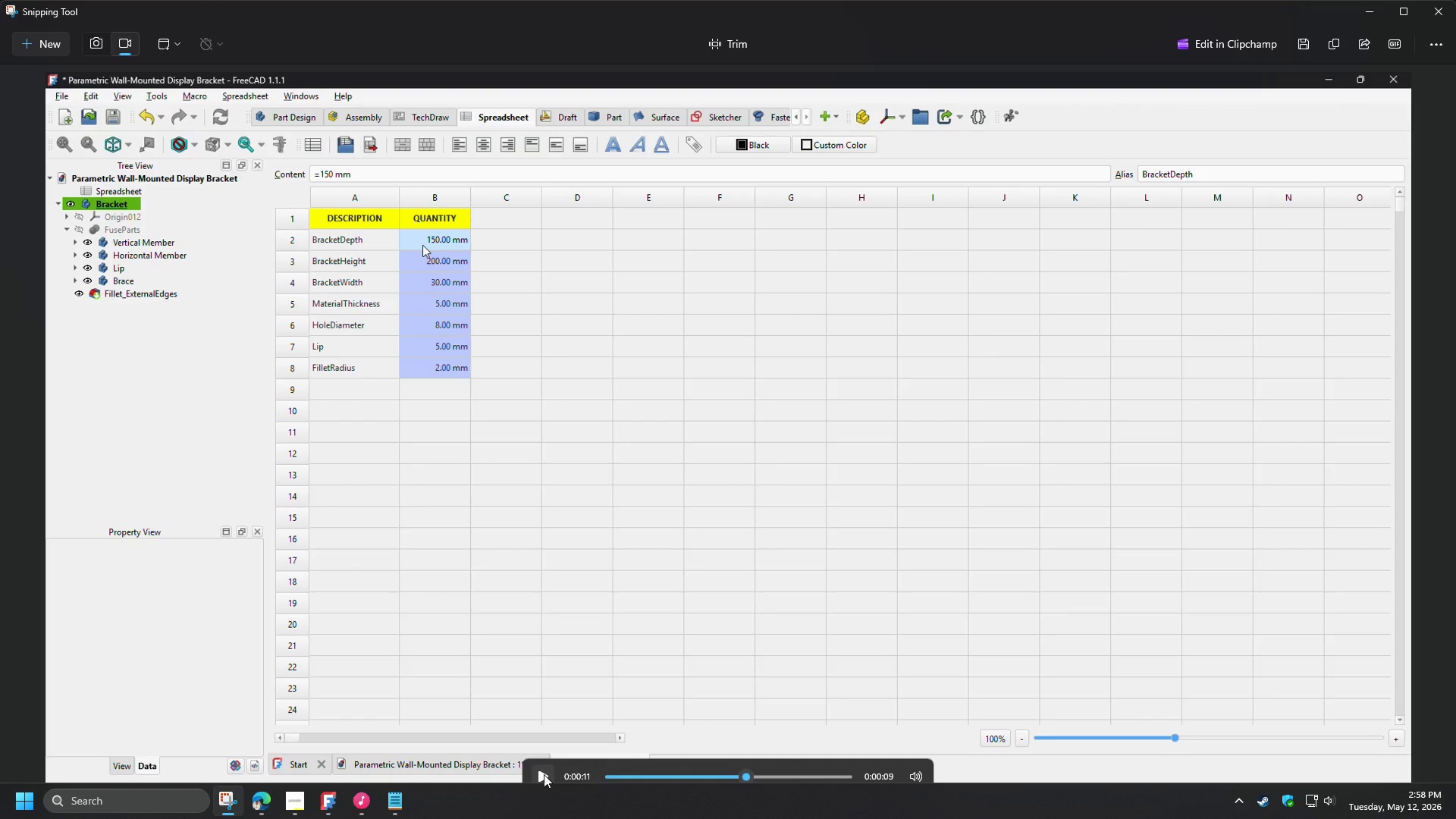 
left_click([544, 774])
 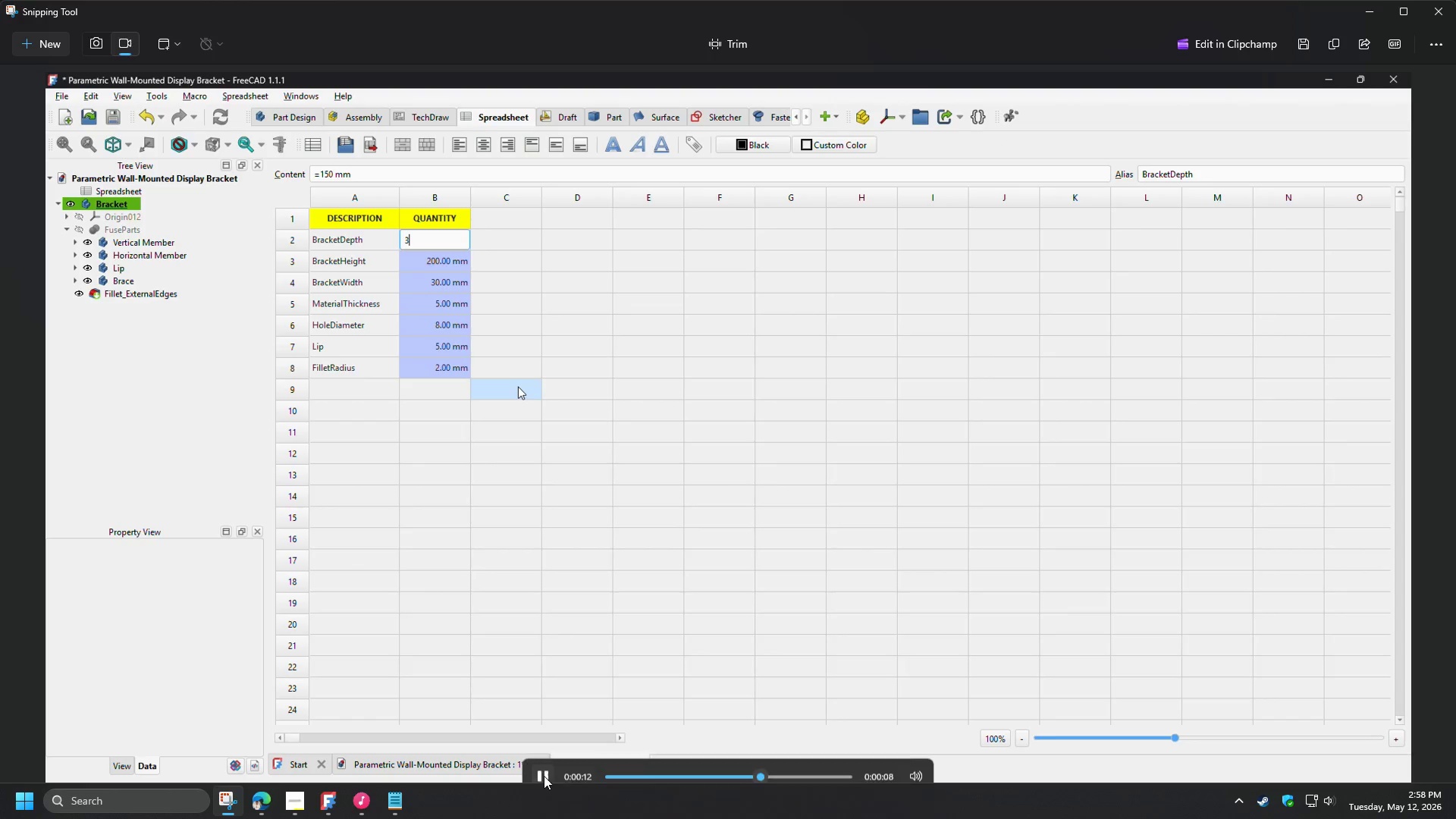 
left_click([544, 774])
 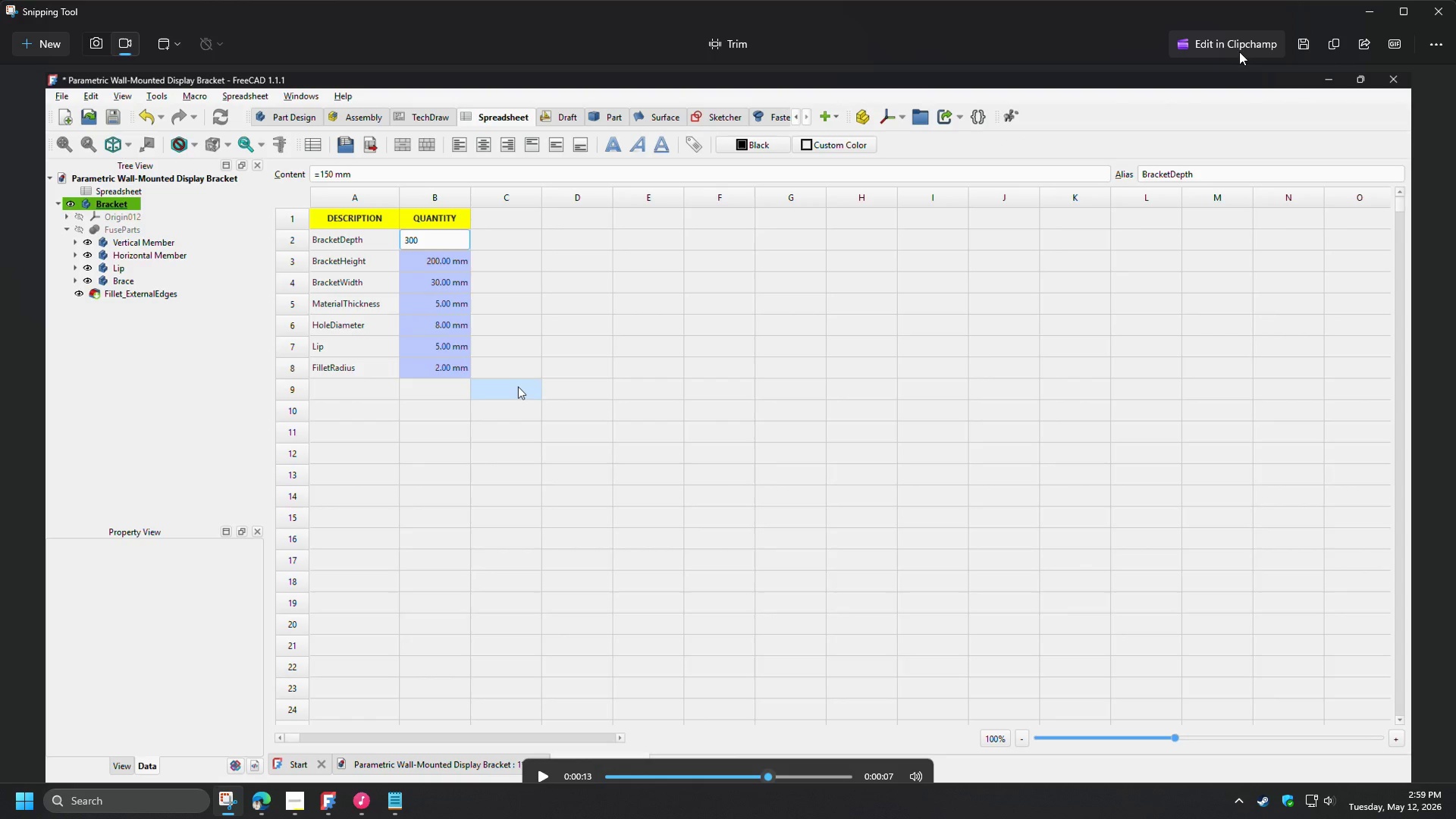 
left_click([1231, 52])
 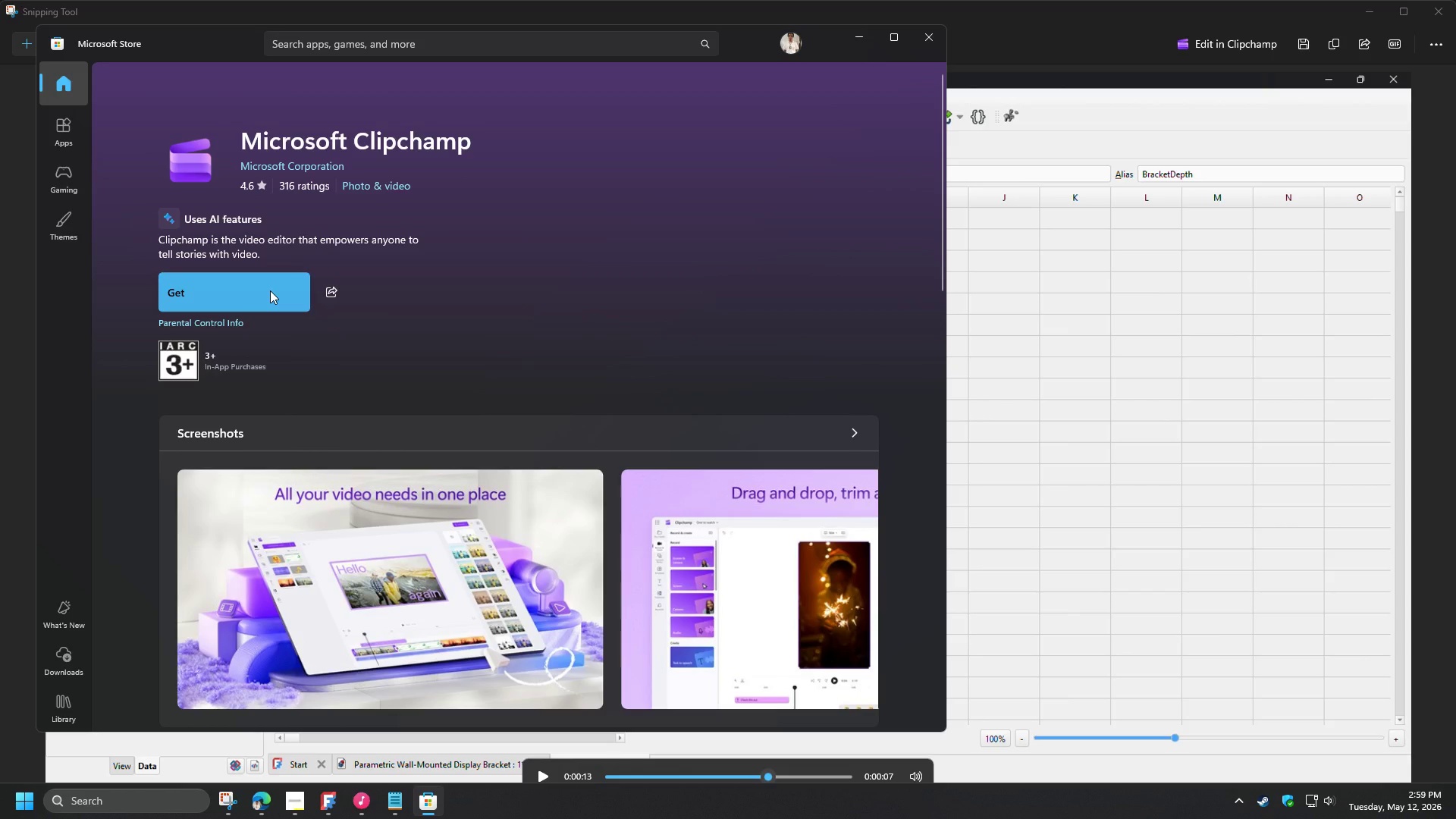 
wait(16.31)
 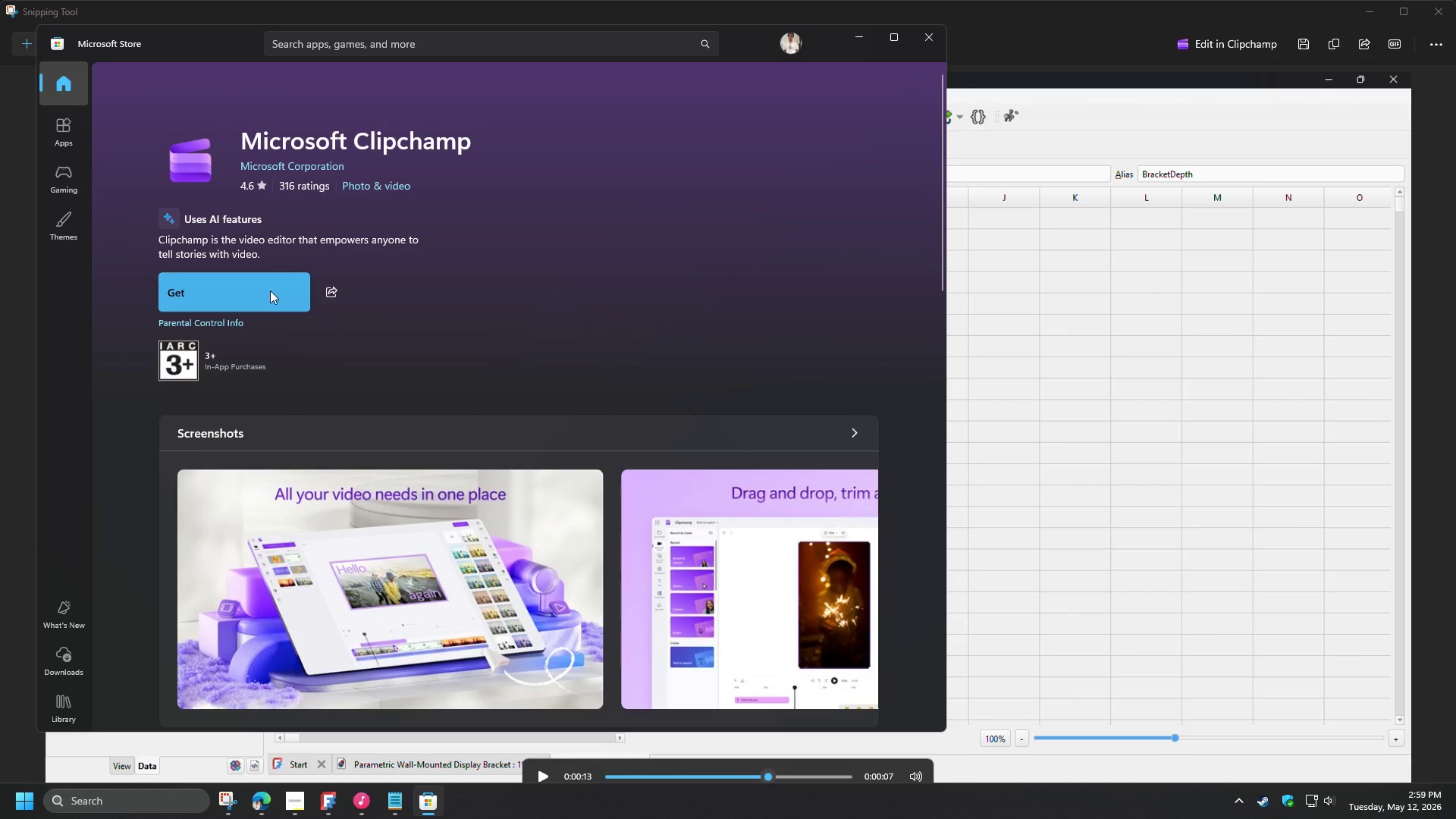 
scroll: coordinate [466, 564], scroll_direction: down, amount: 4.0
 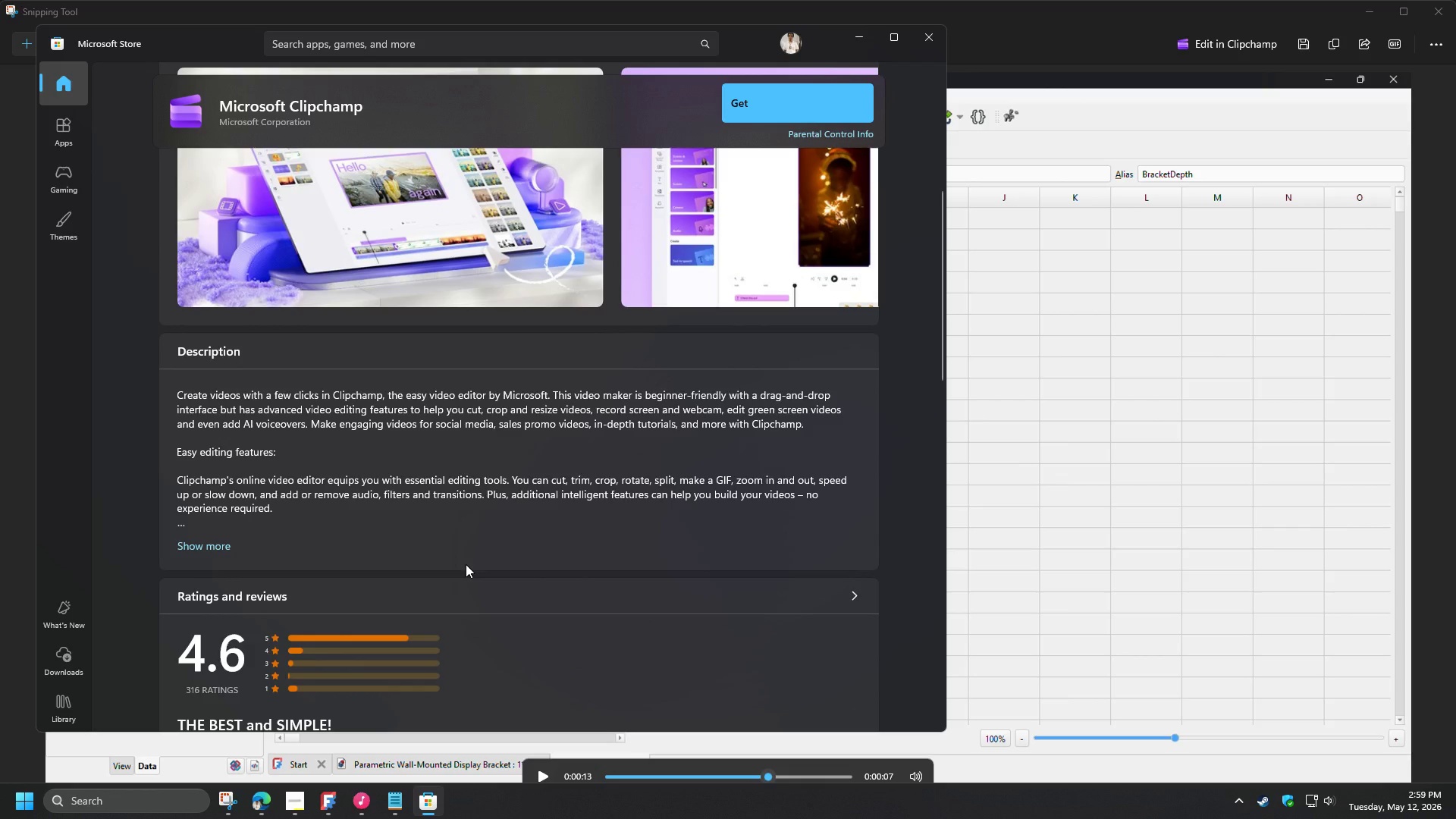 
scroll: coordinate [466, 564], scroll_direction: up, amount: 5.0
 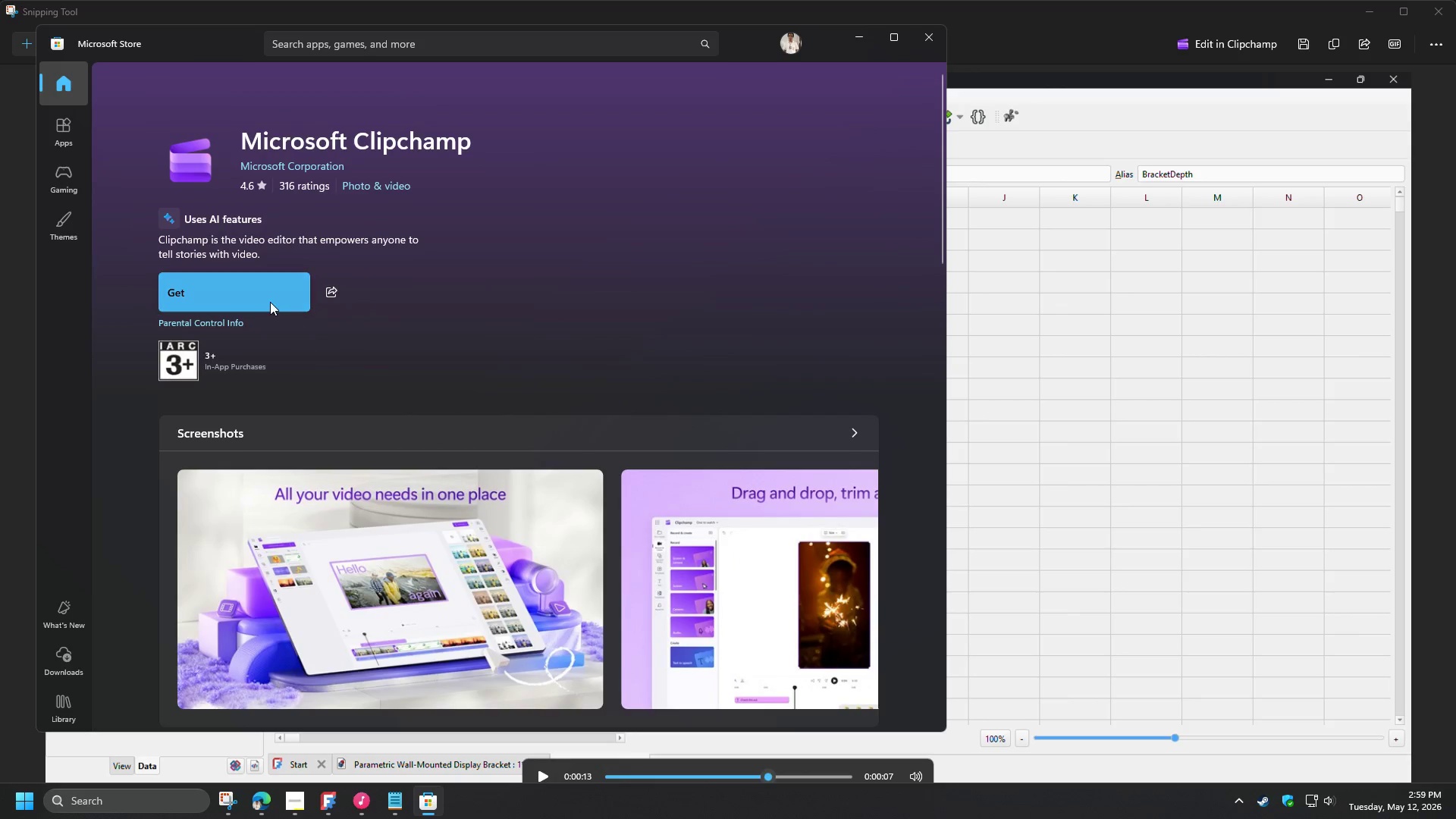 
left_click([269, 301])
 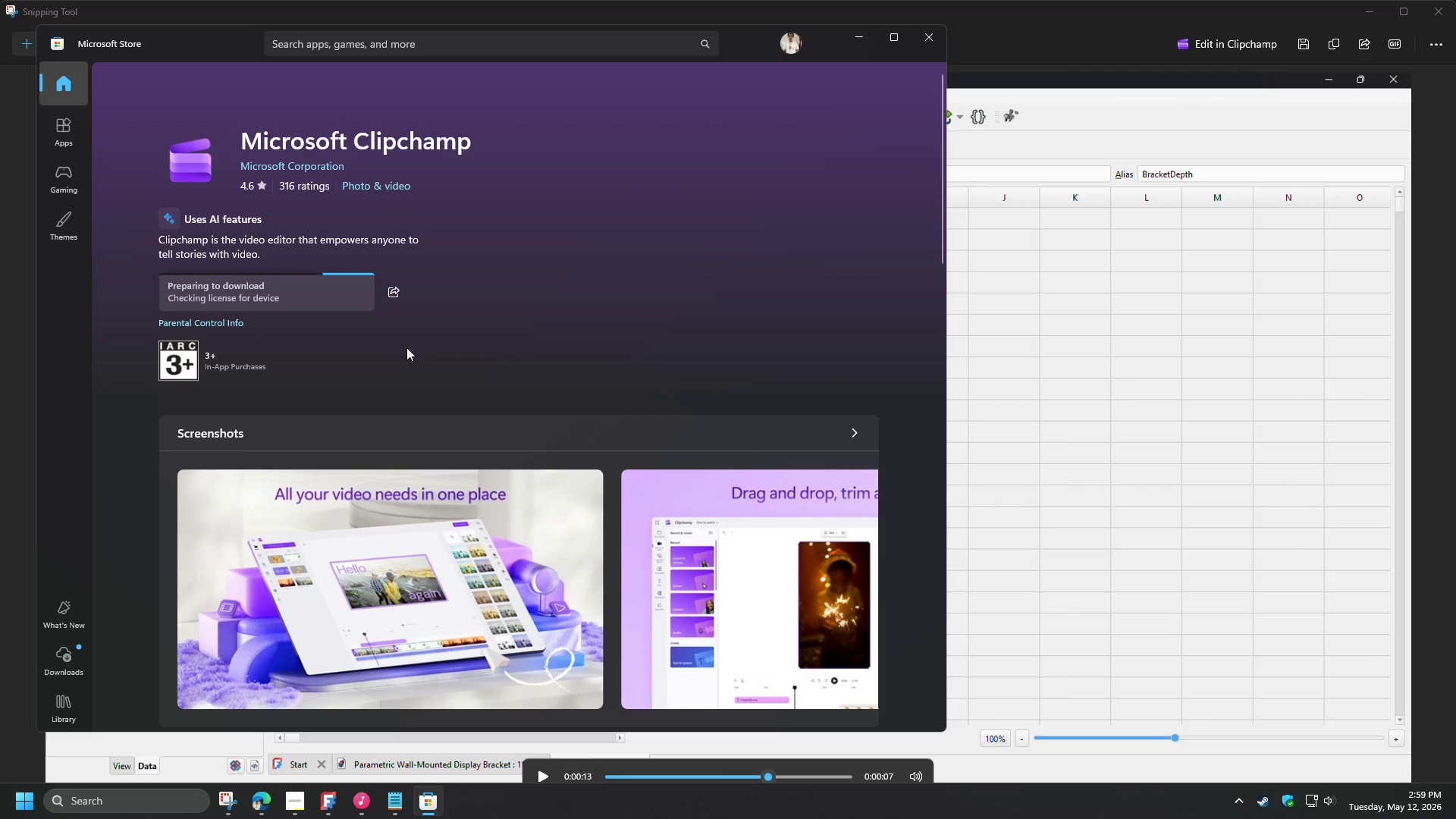 
wait(6.91)
 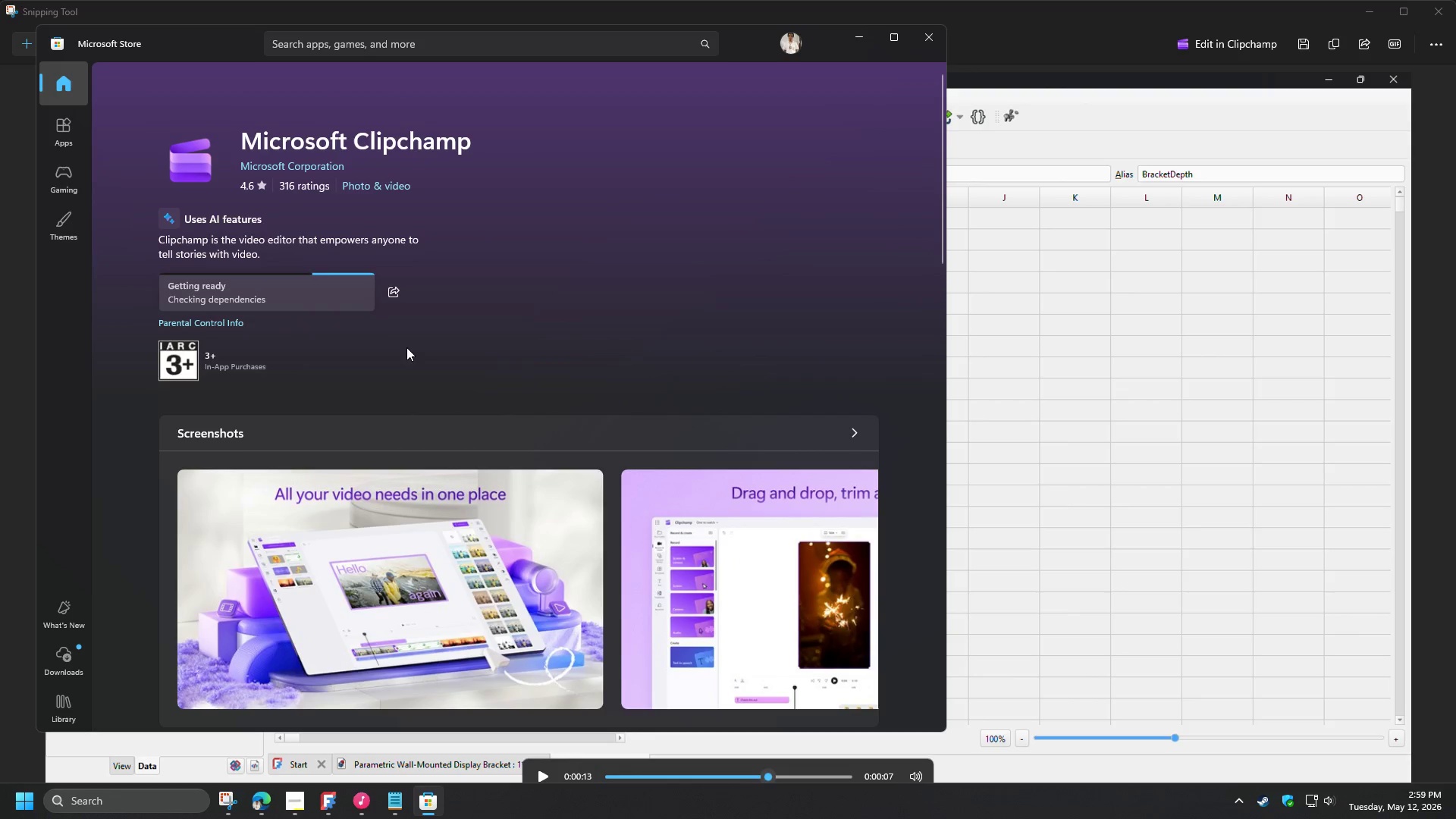 
left_click([1132, 39])
 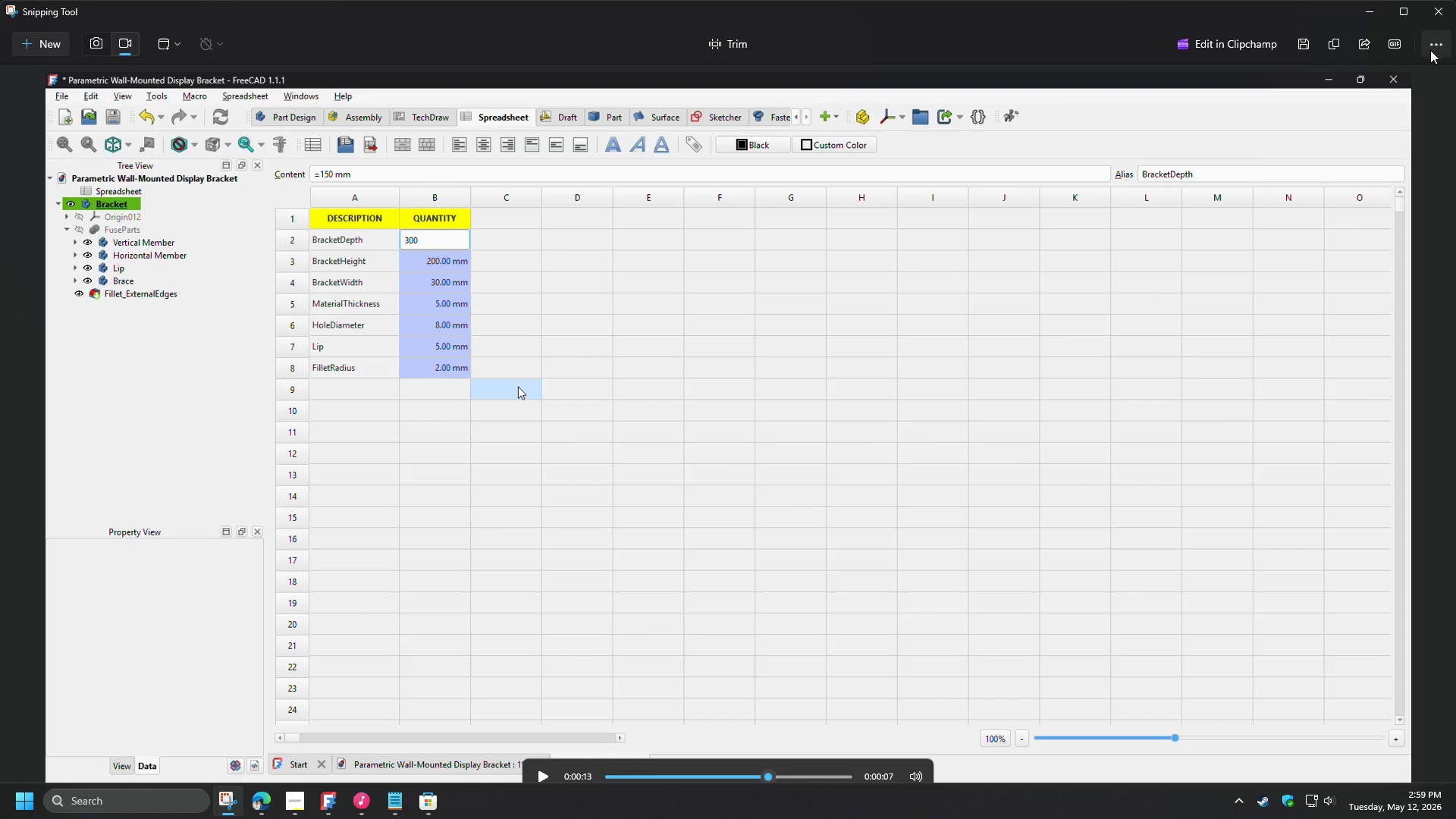 
left_click([1430, 50])
 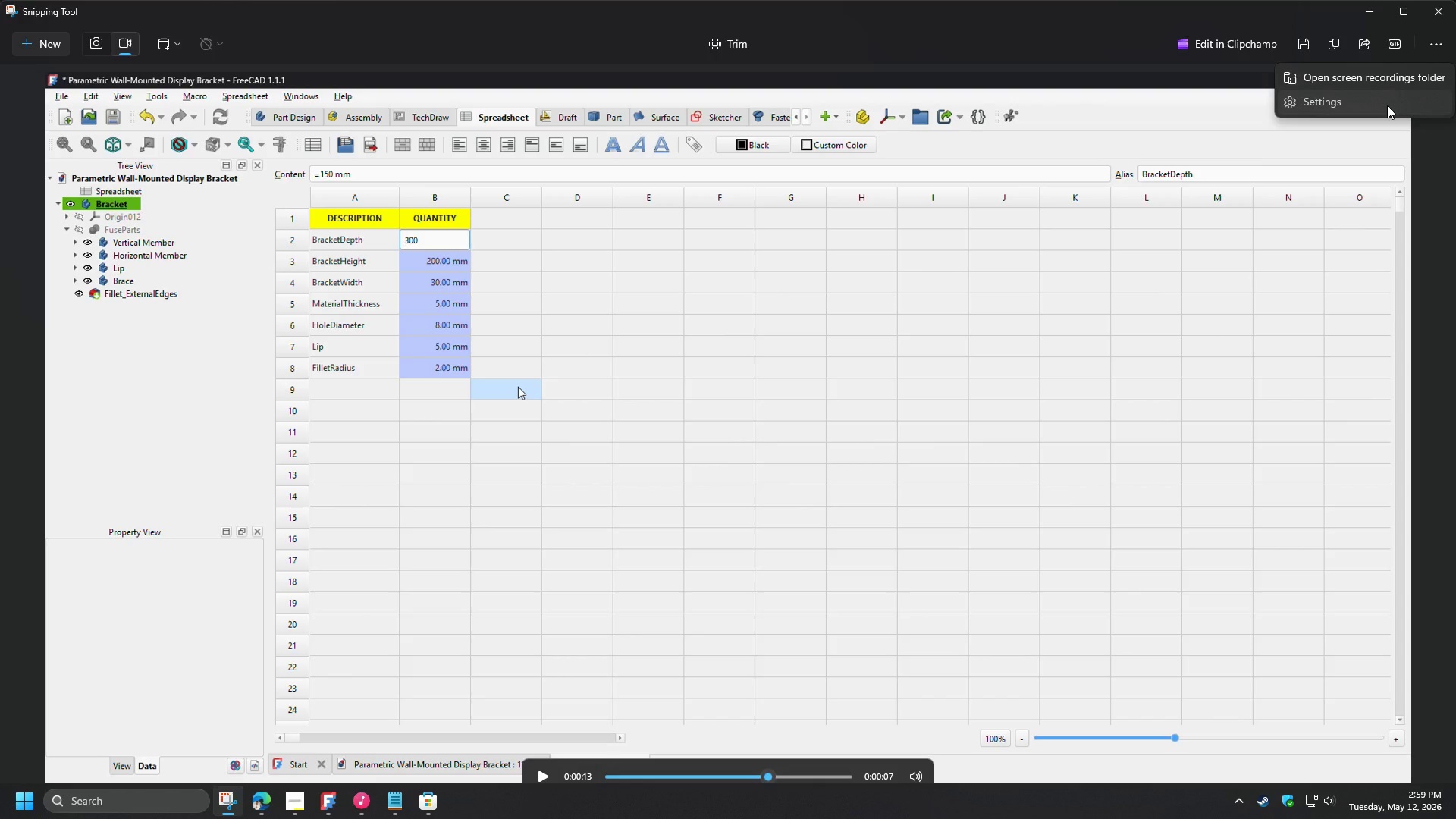 
left_click([1387, 105])
 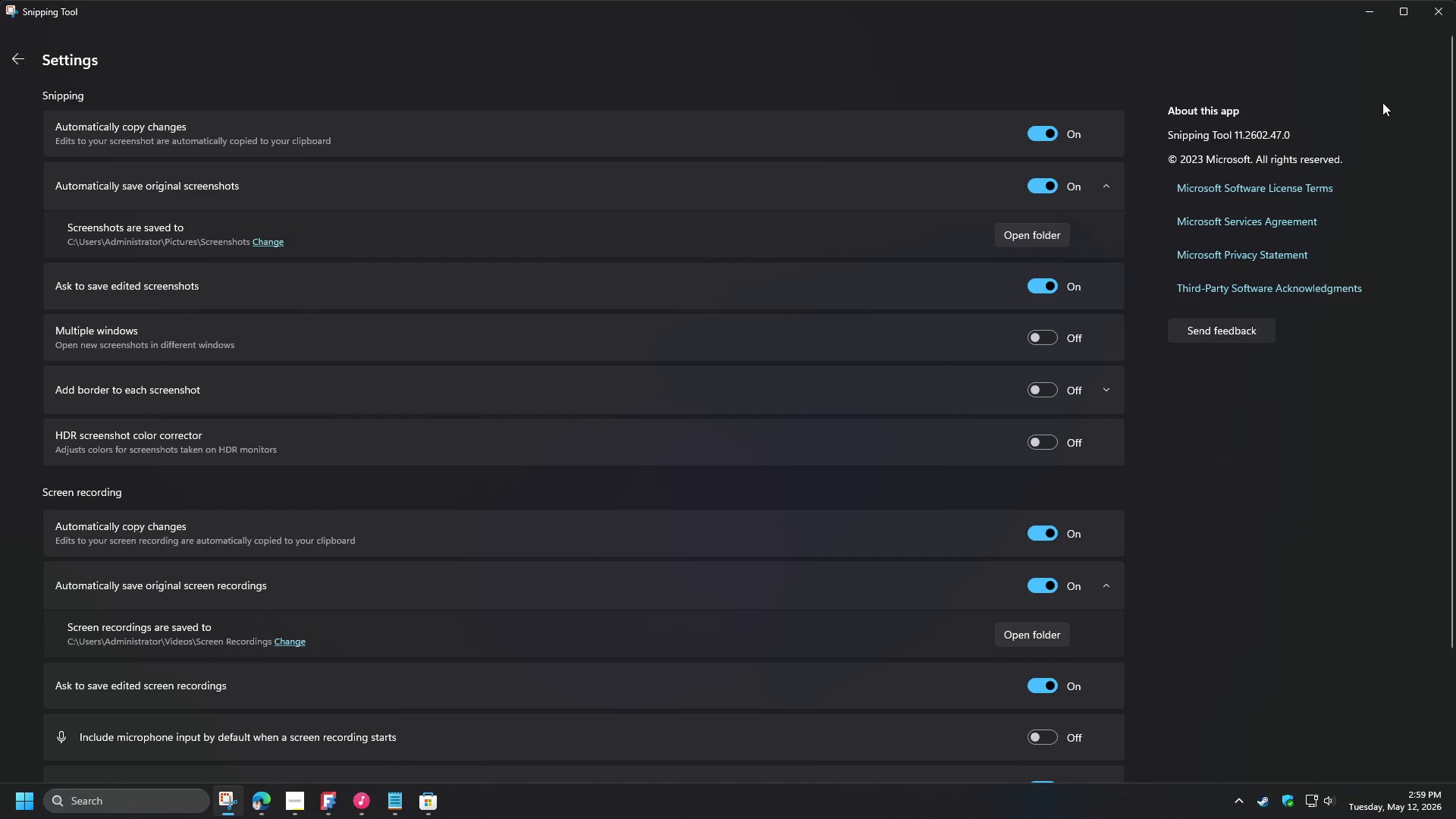 
wait(7.53)
 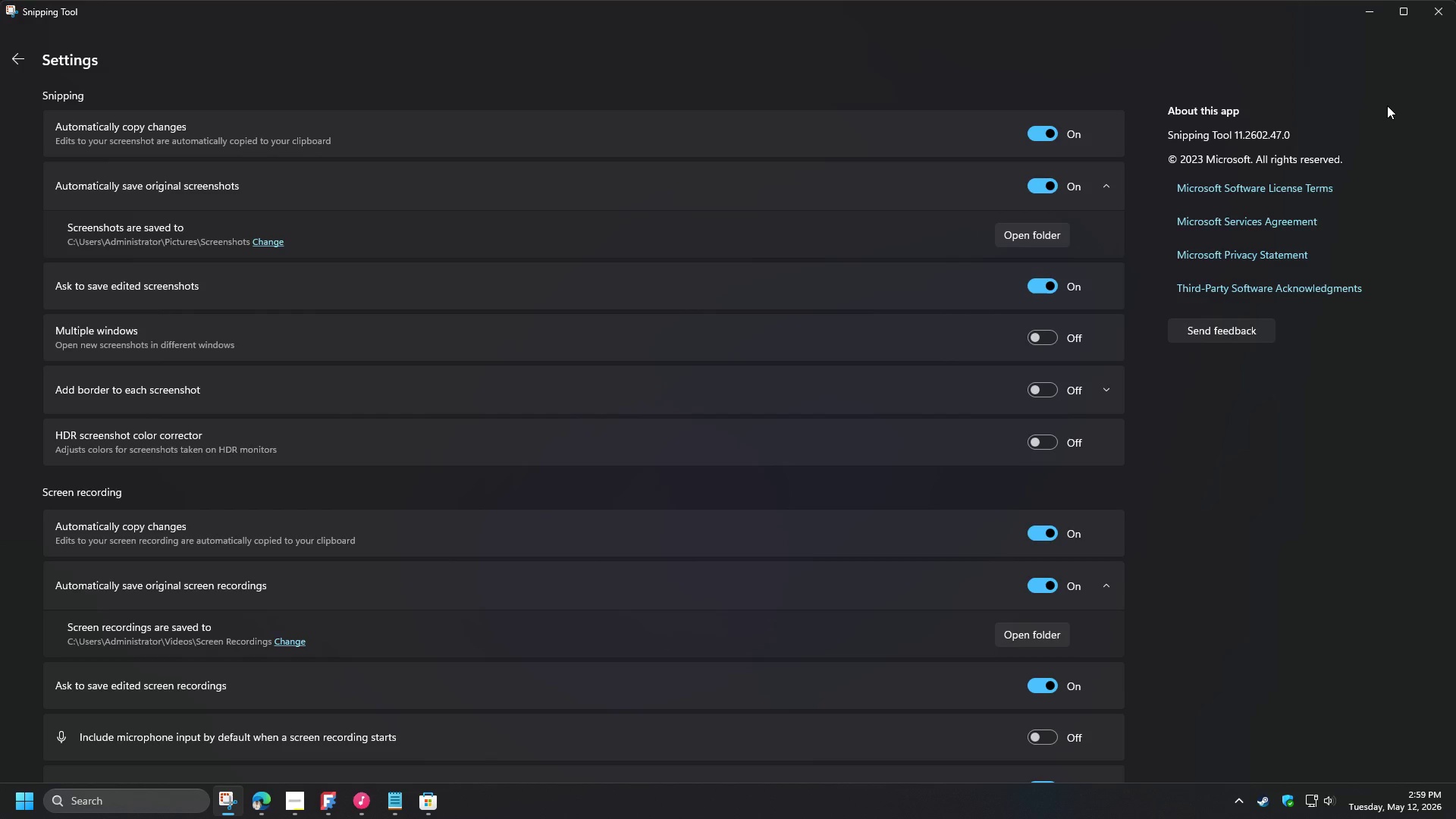 
left_click([16, 62])
 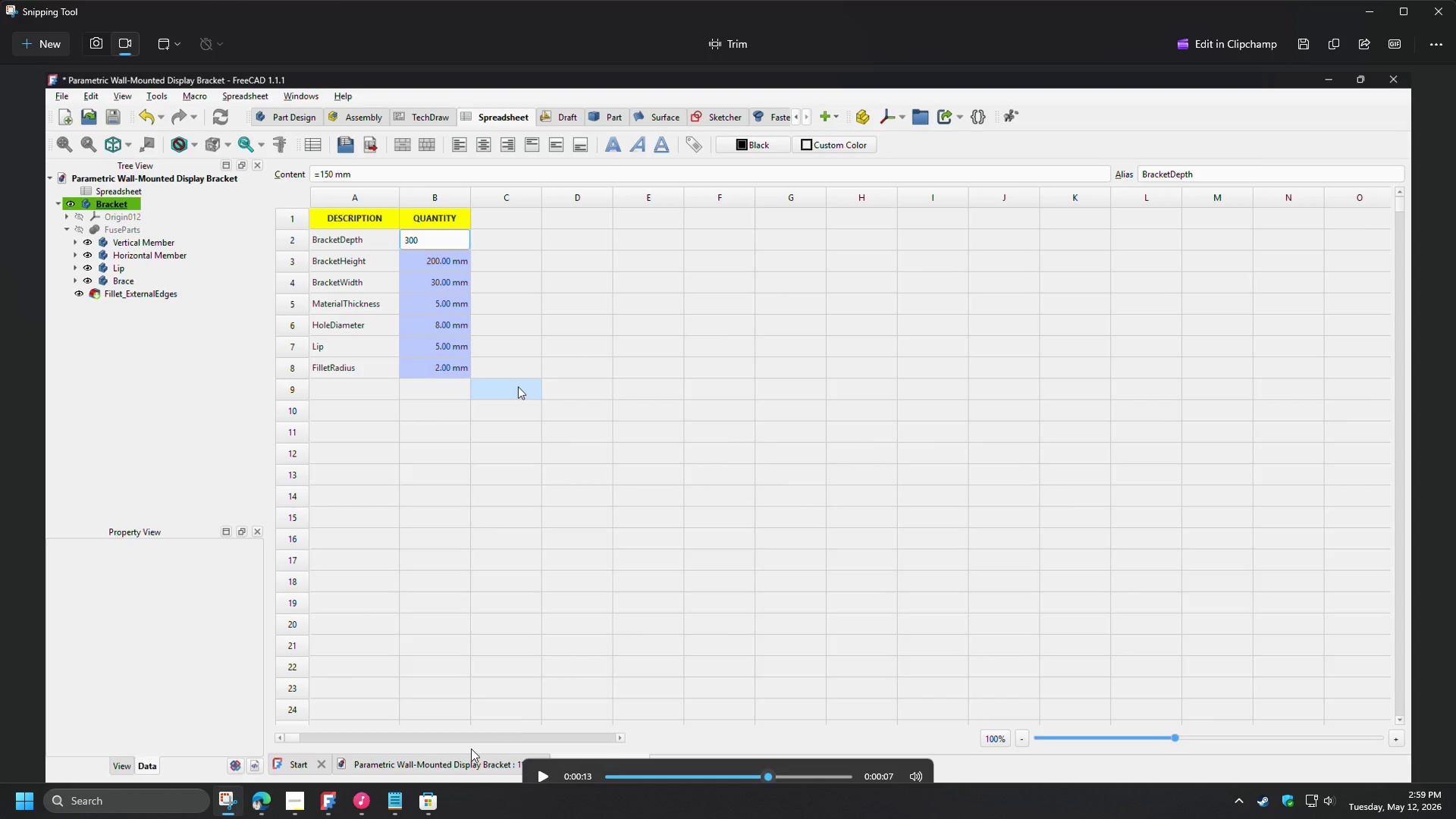 
left_click([442, 804])
 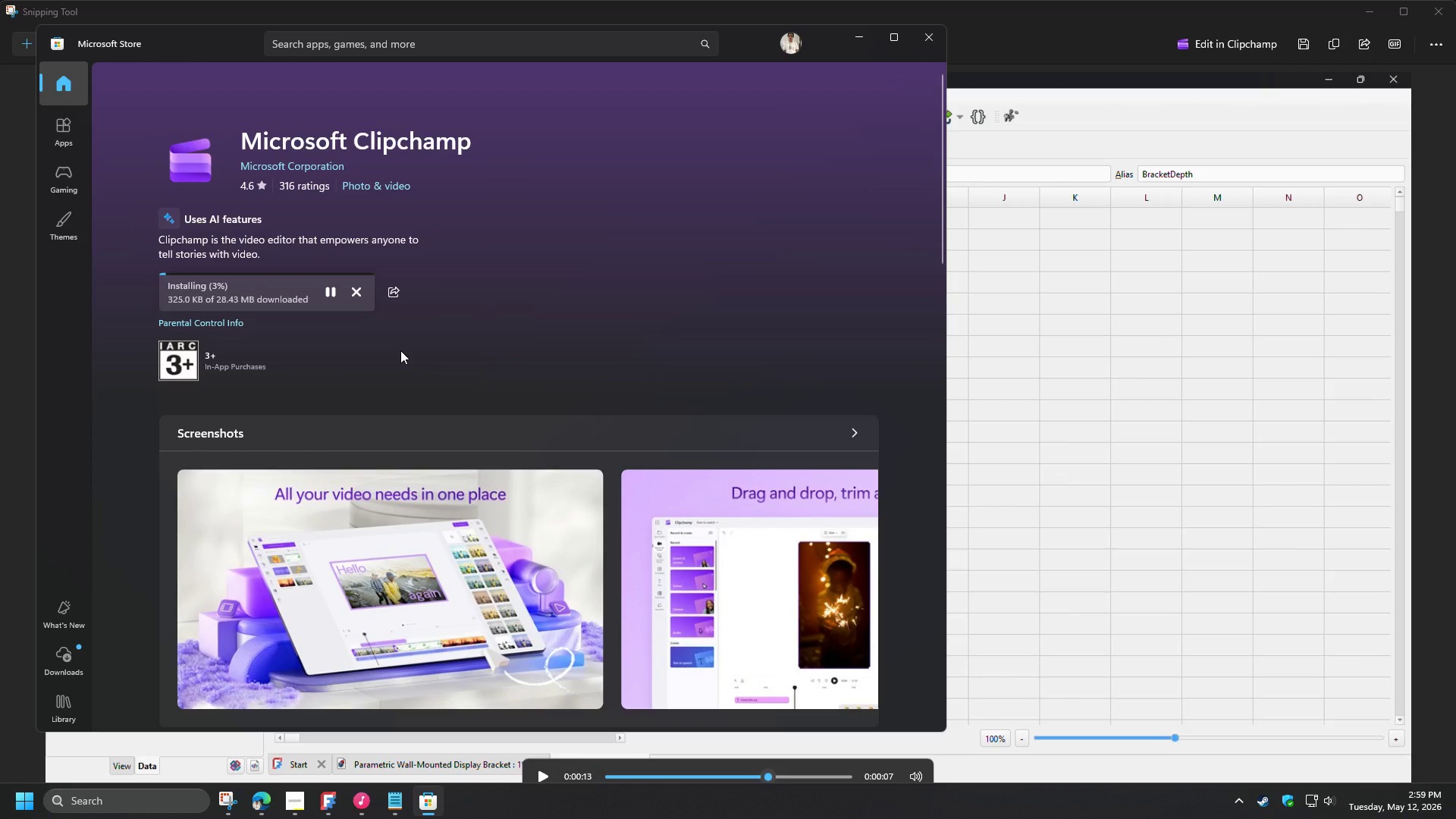 
wait(8.67)
 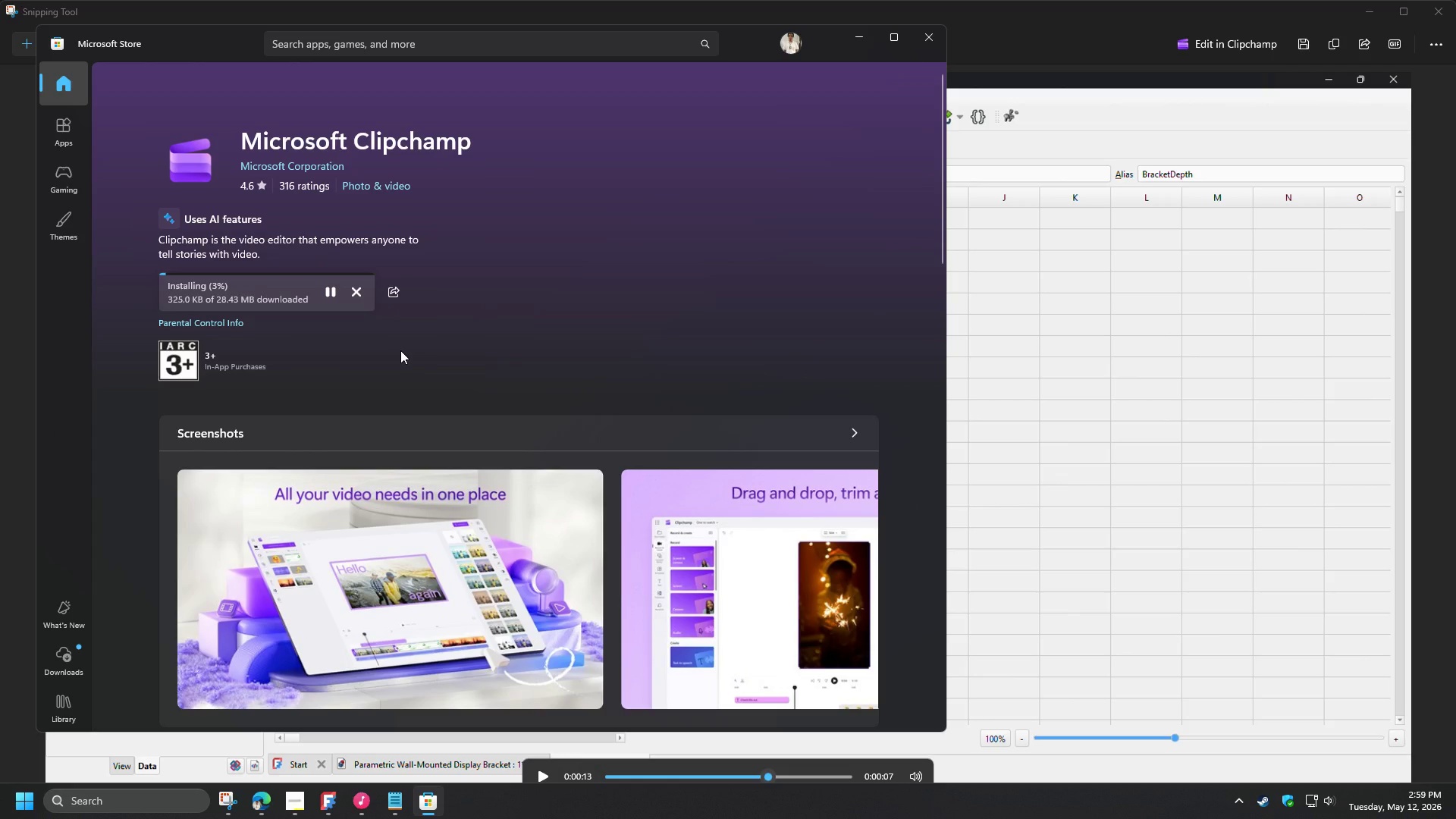 
left_click([1022, 372])
 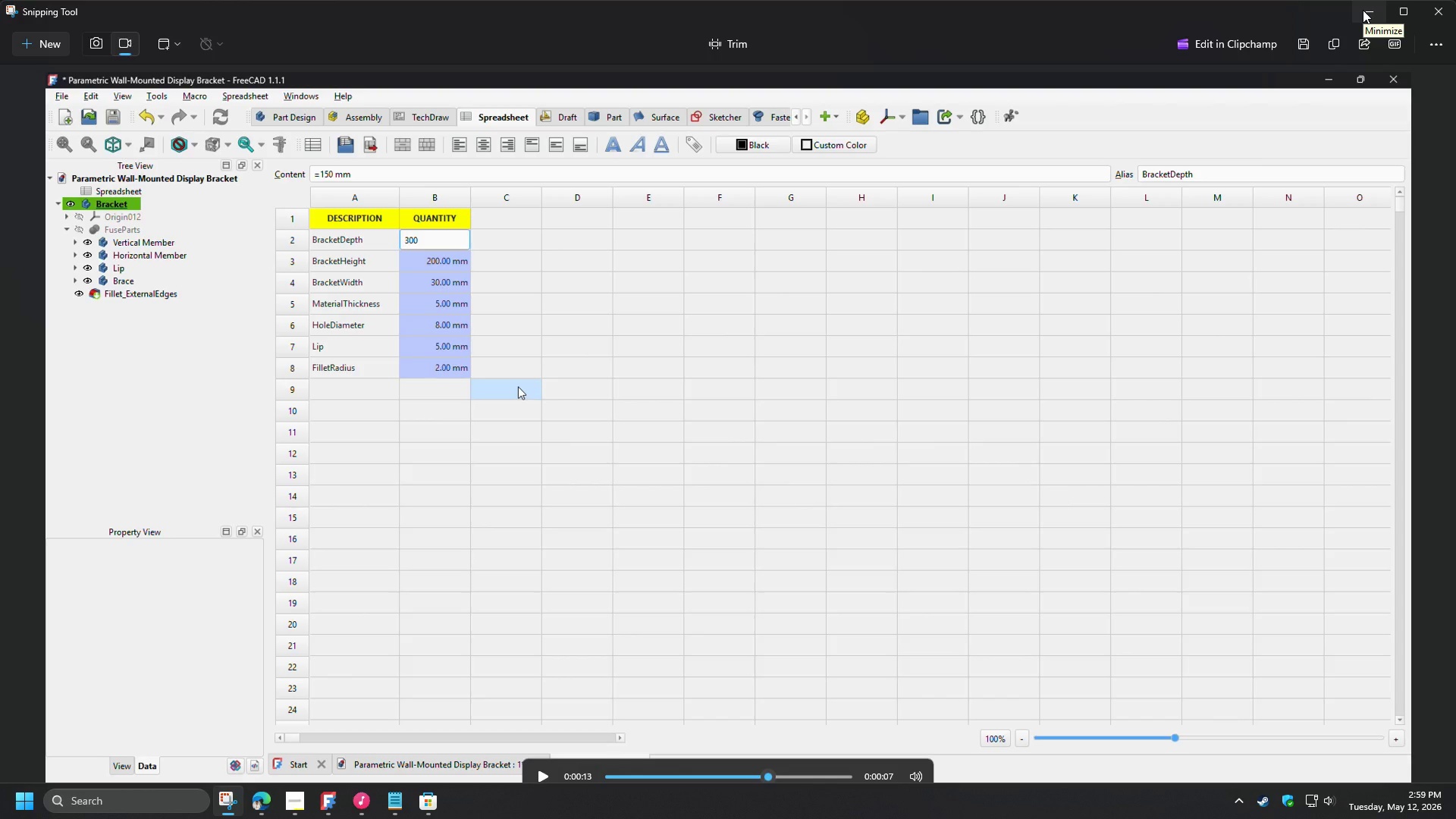 
left_click([1363, 10])
 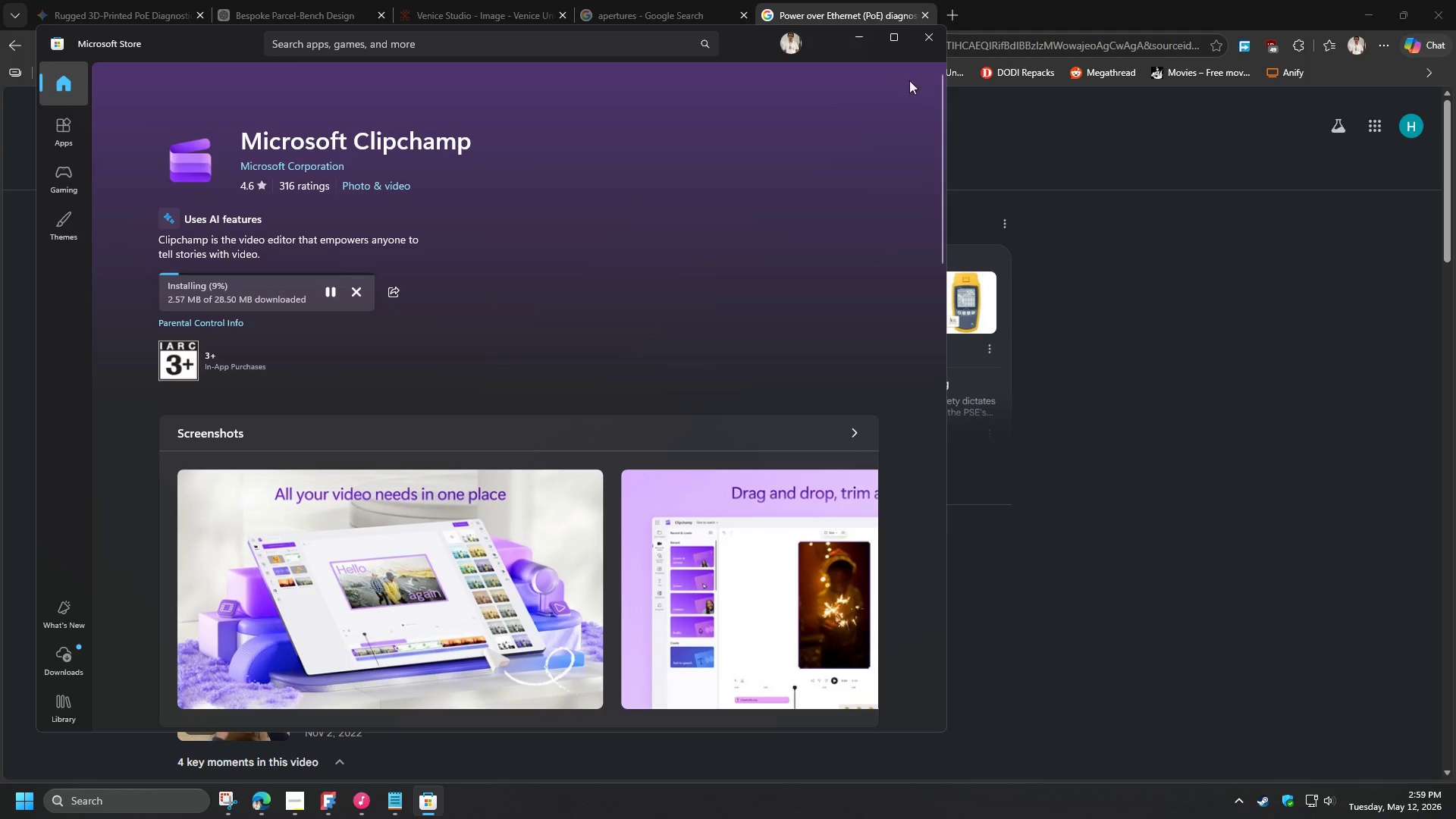 
left_click([870, 37])
 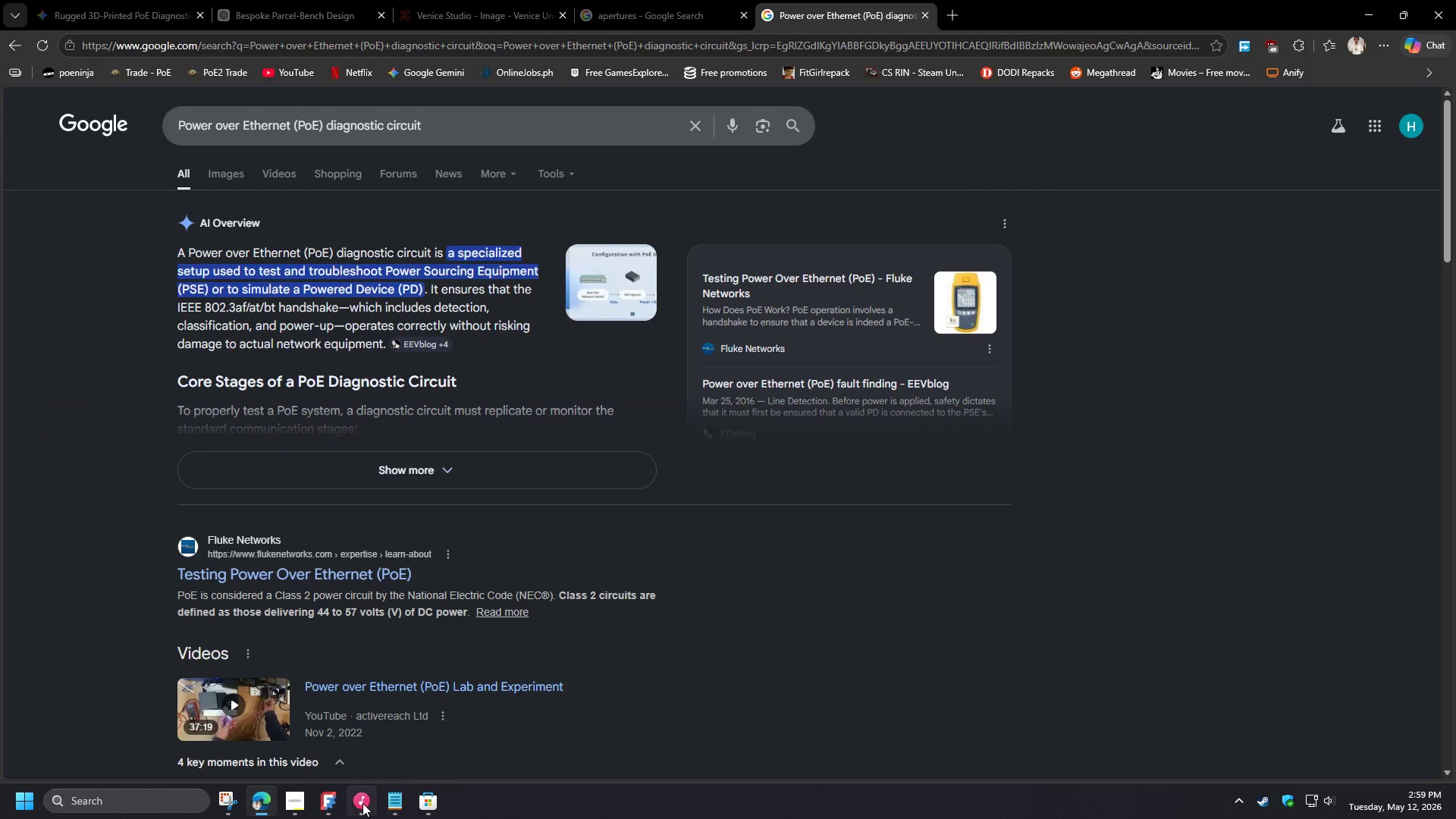 
left_click([338, 804])
 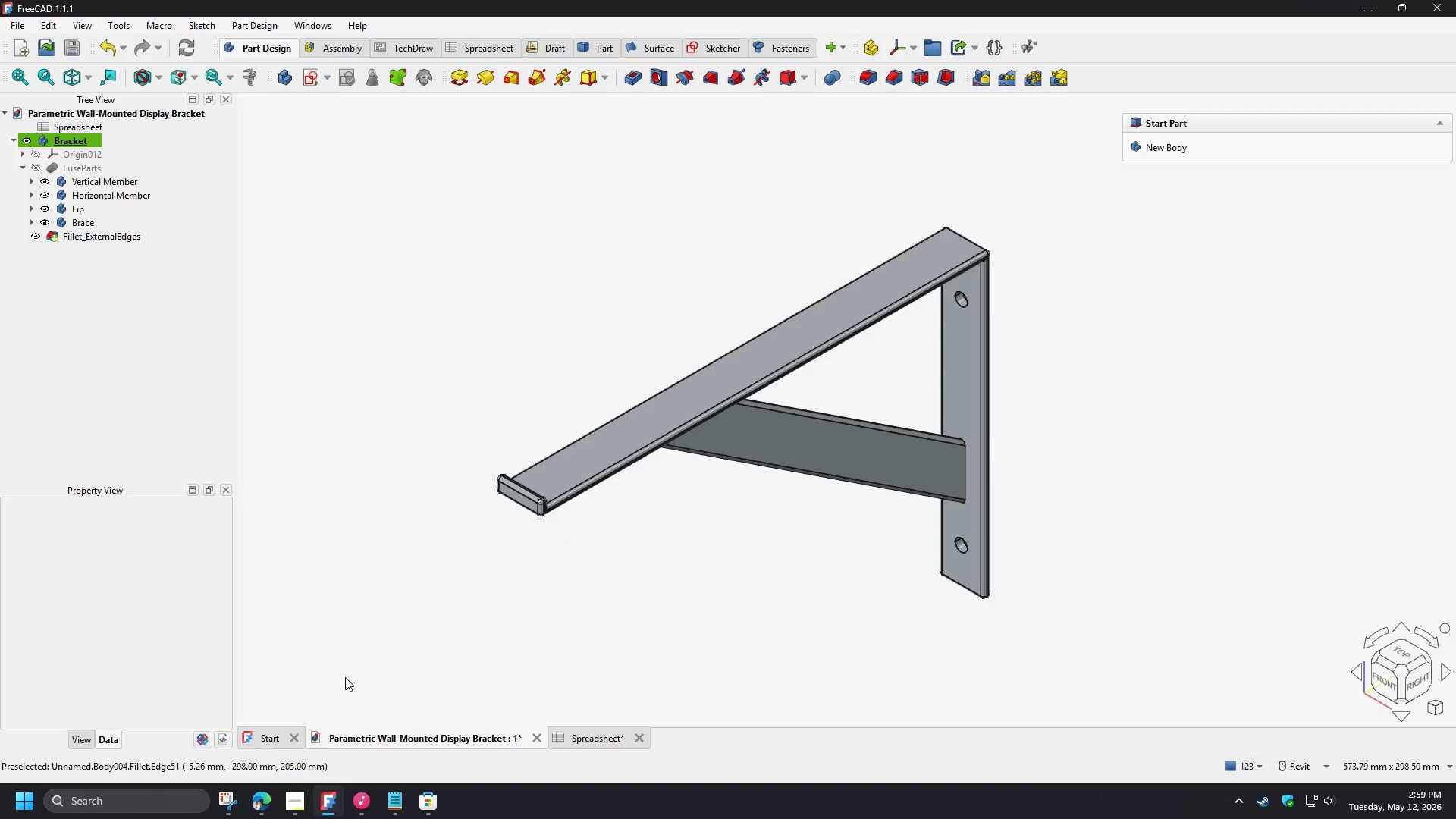 
left_click([307, 798])